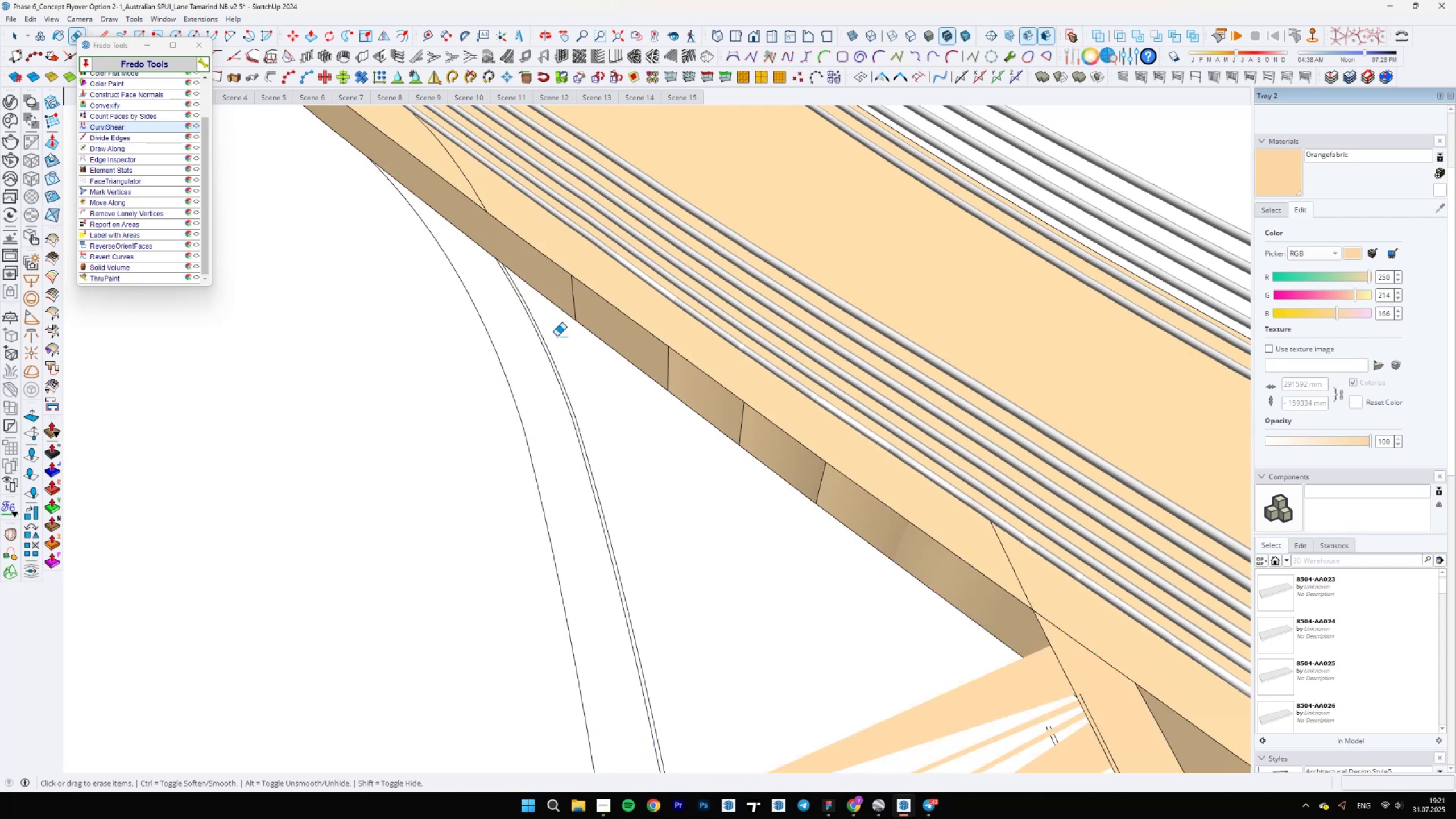 
key(Control+Z)
 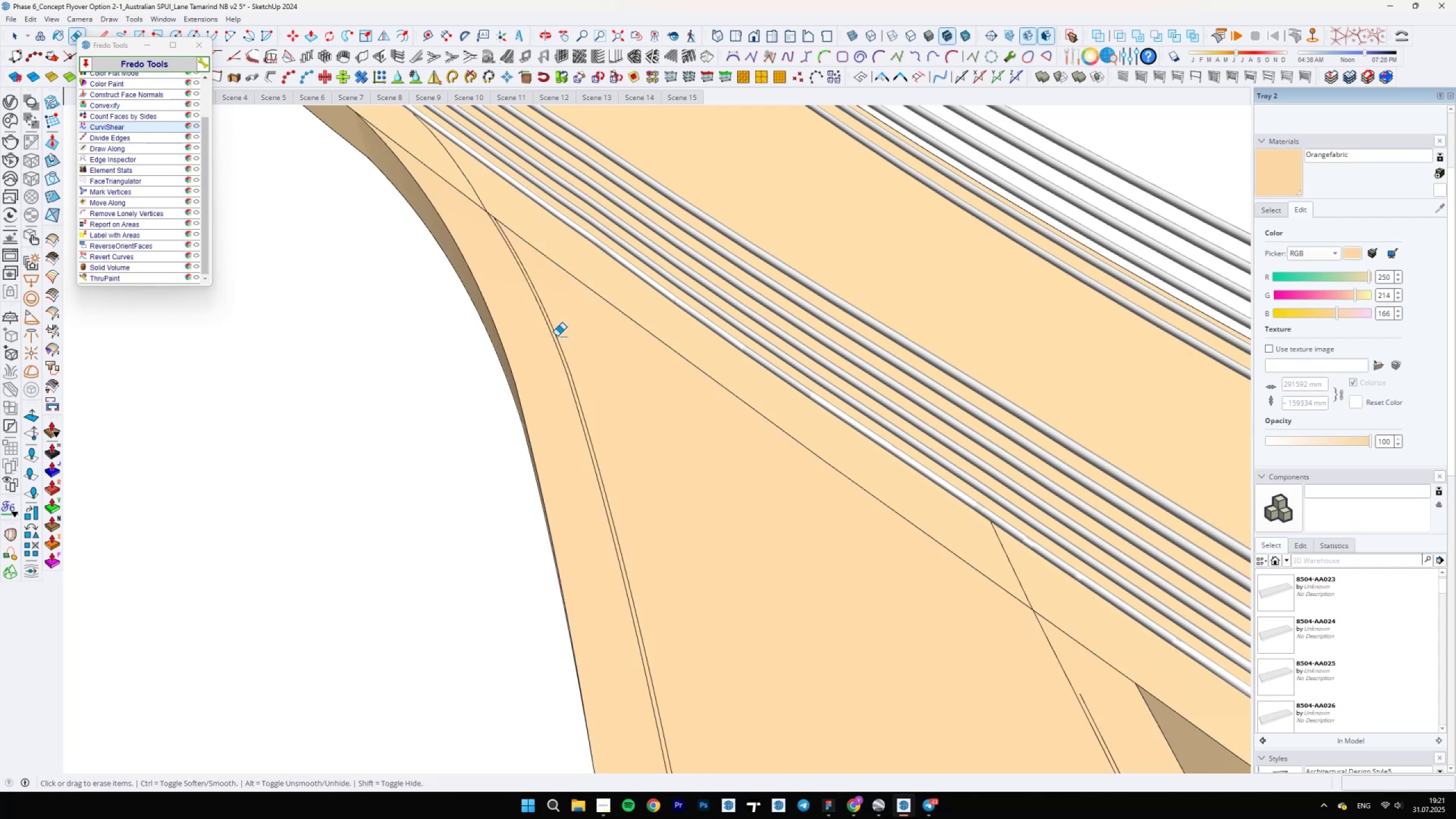 
key(Space)
 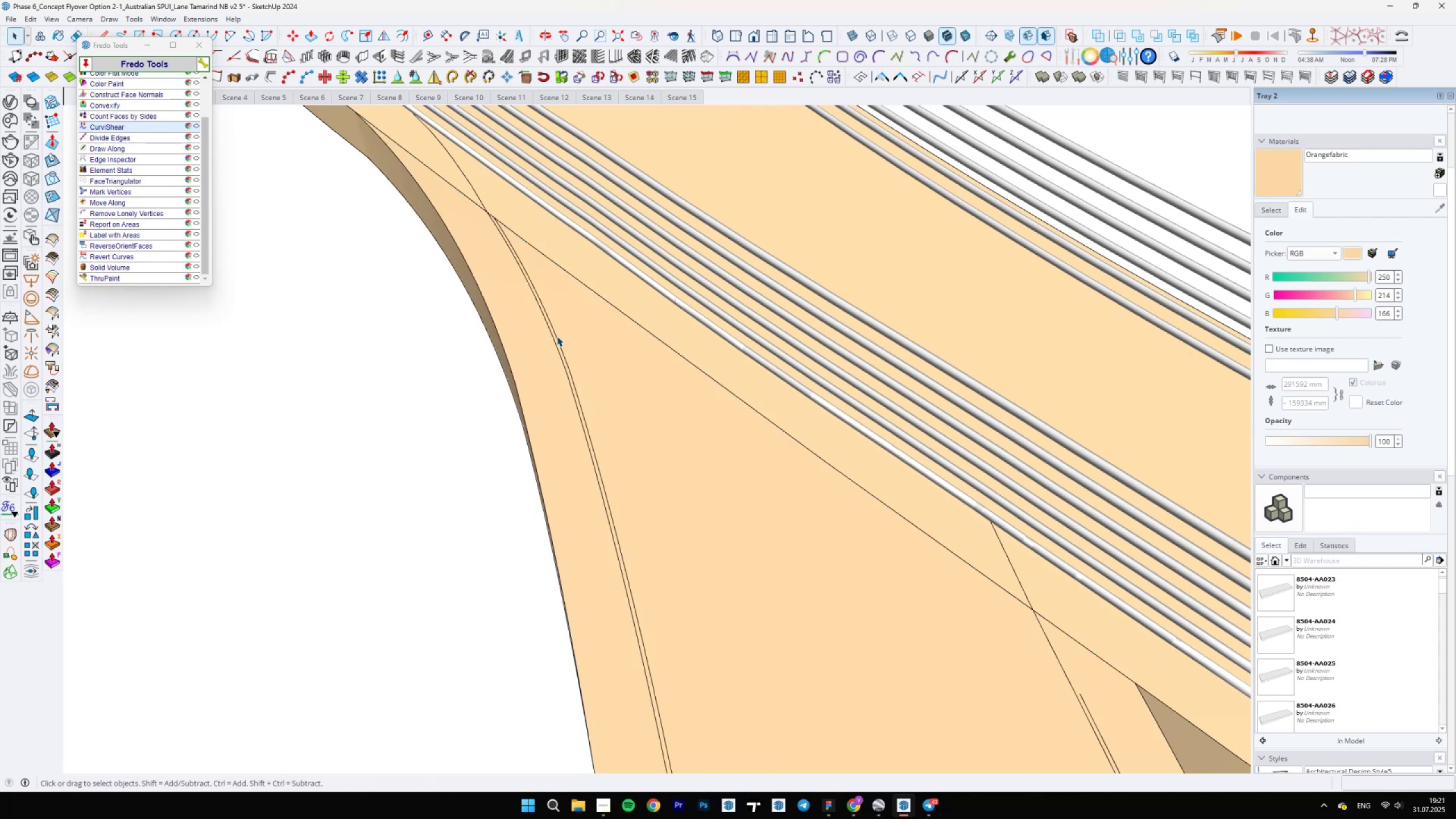 
left_click([557, 336])
 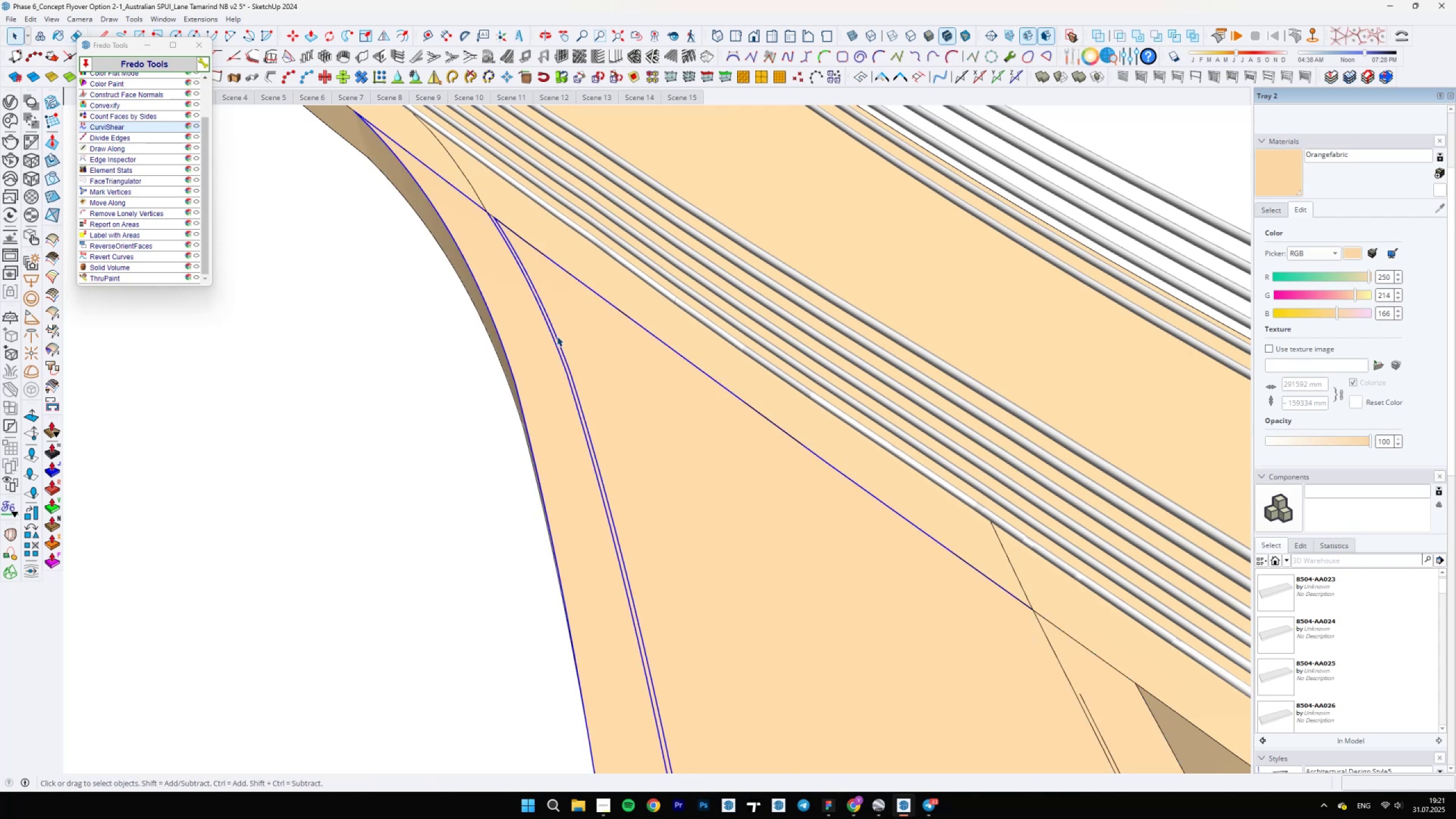 
double_click([557, 336])
 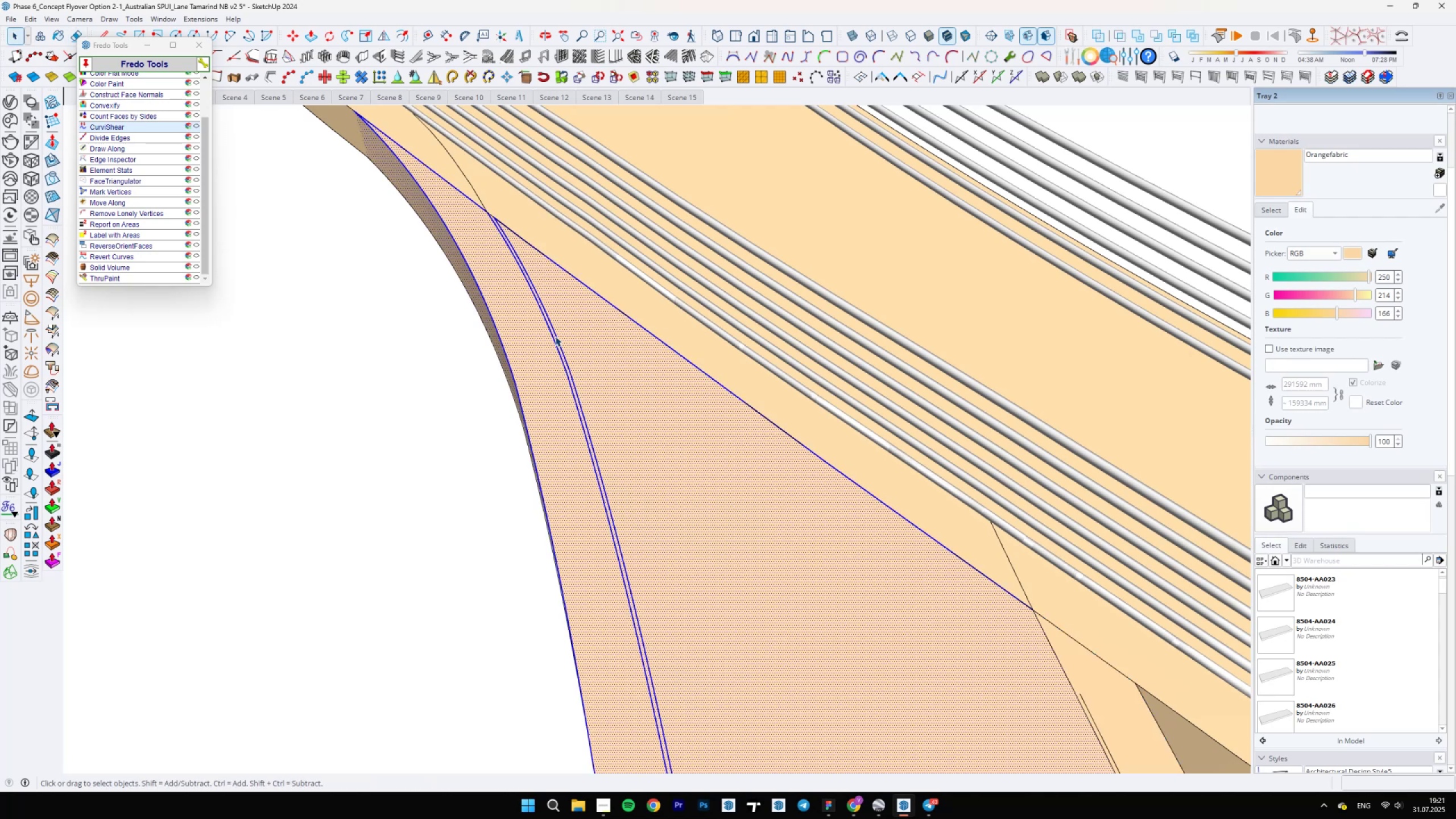 
left_click([555, 334])
 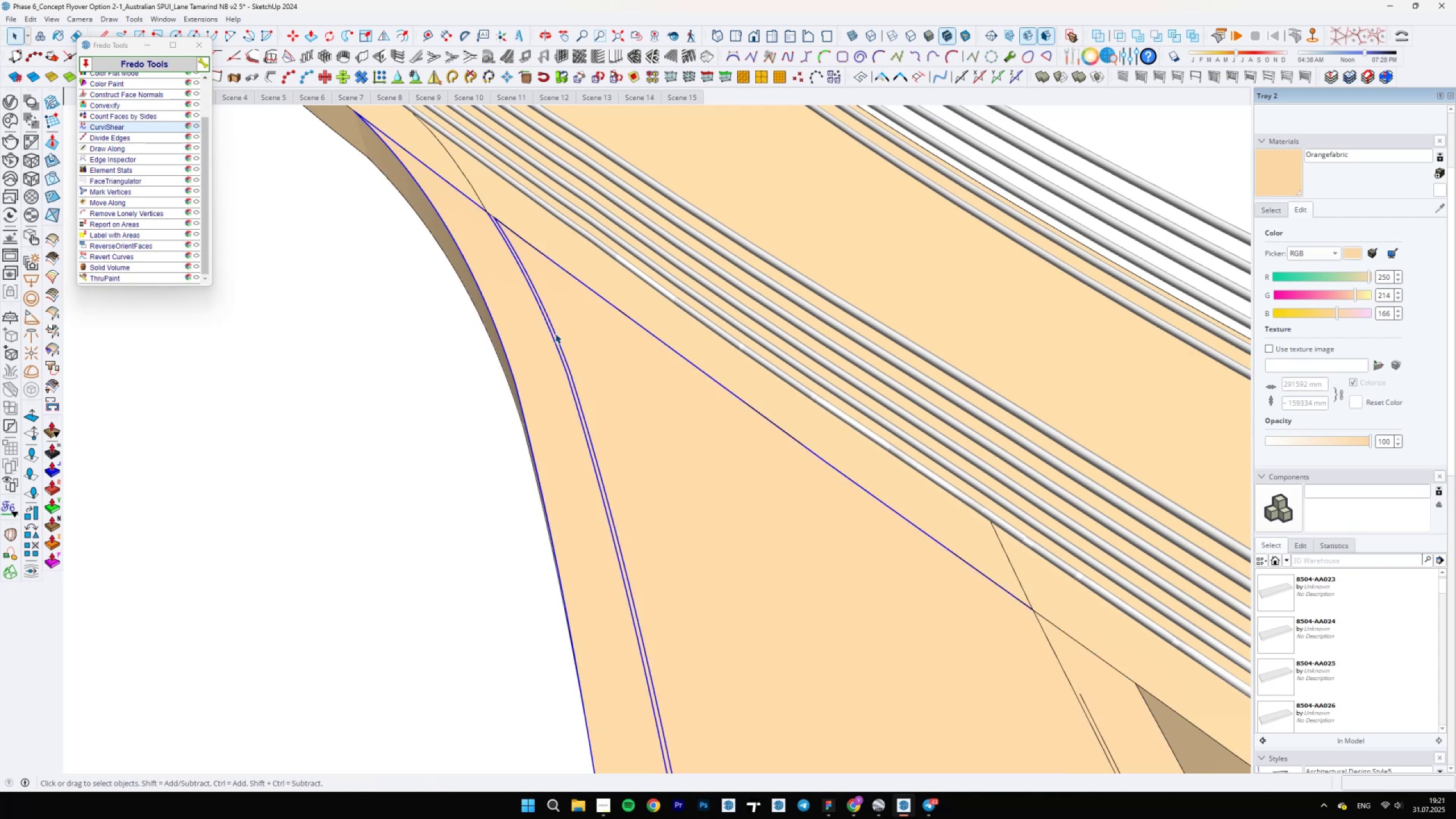 
double_click([555, 333])
 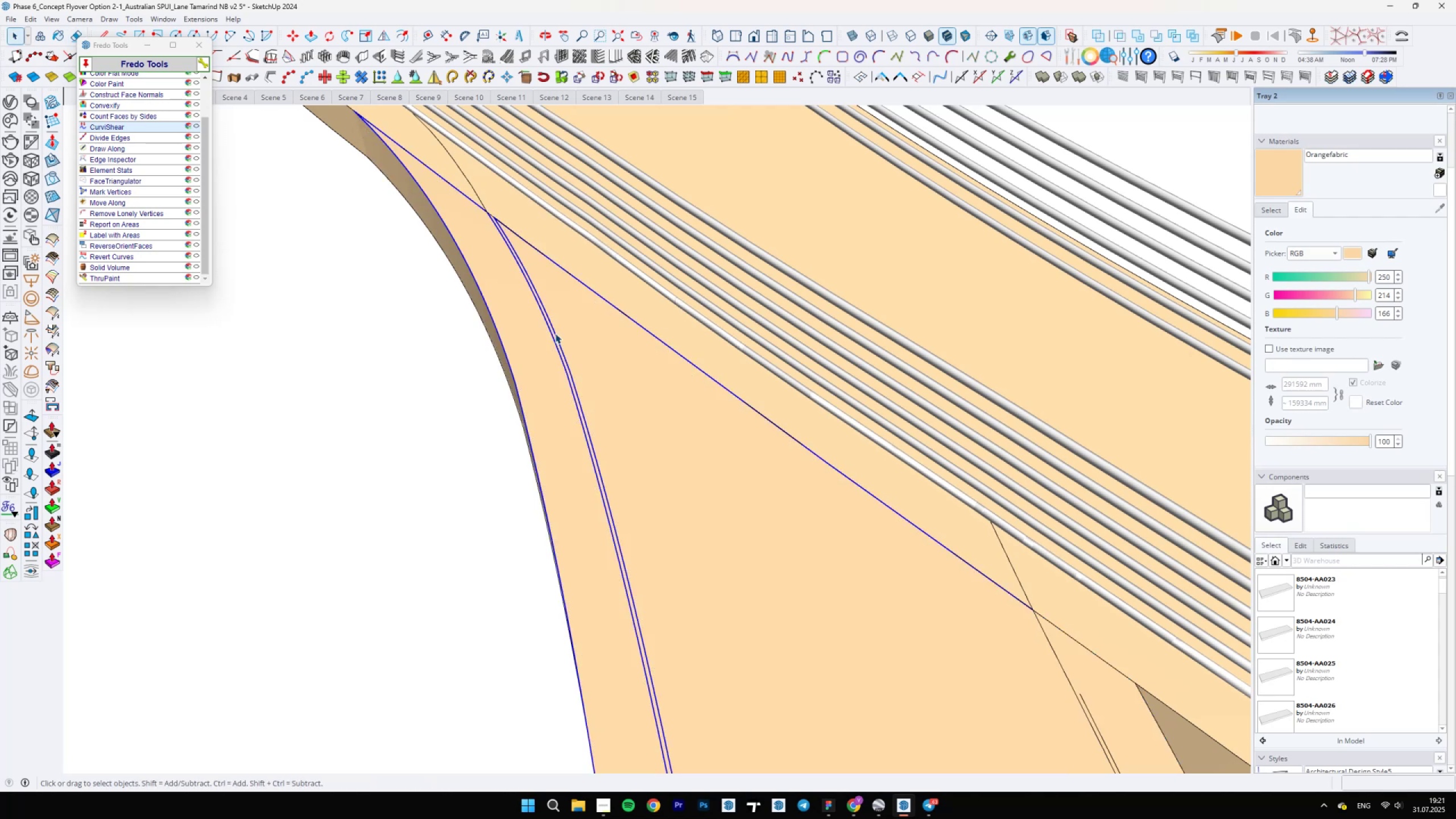 
triple_click([555, 333])
 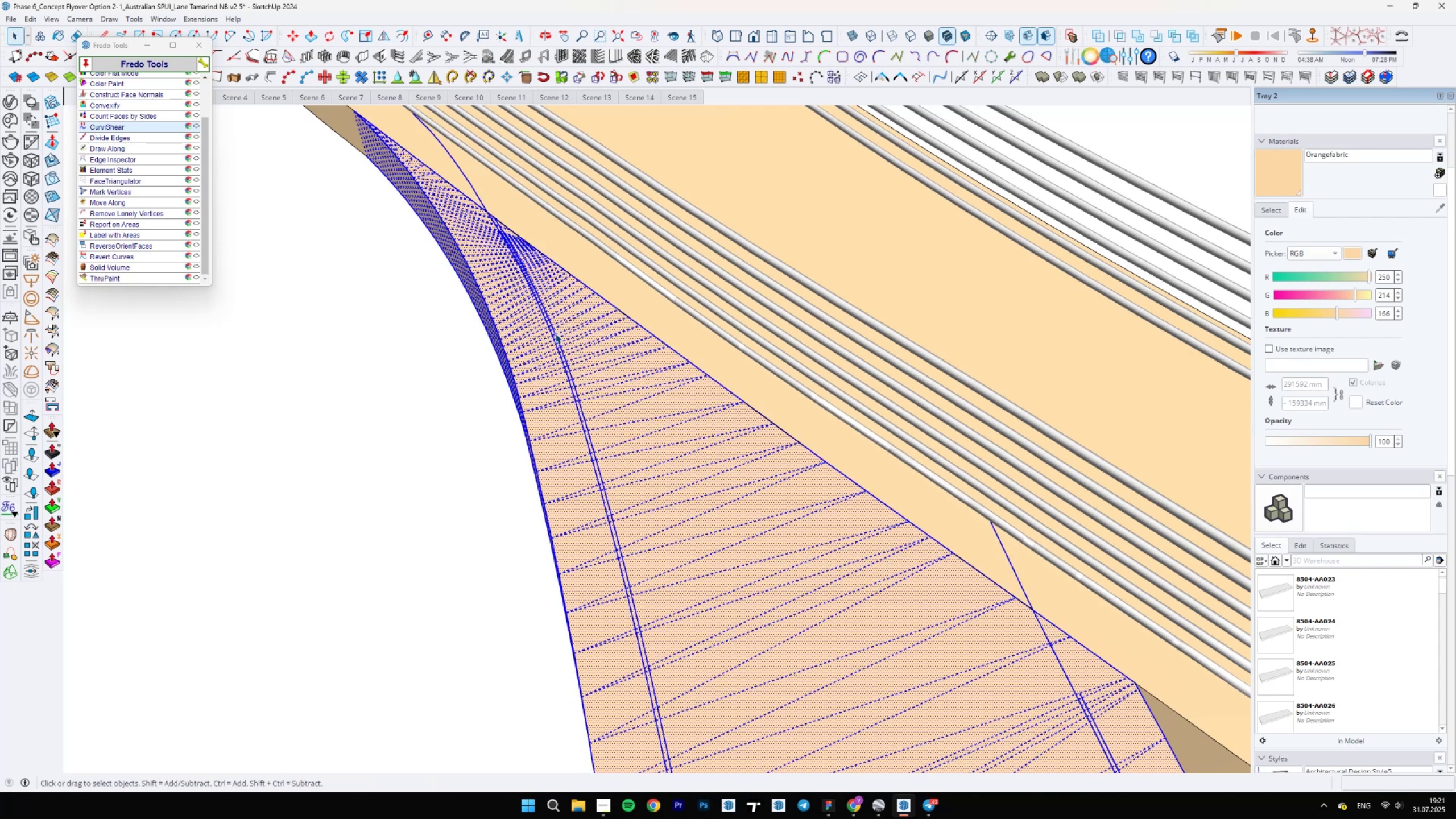 
triple_click([555, 333])
 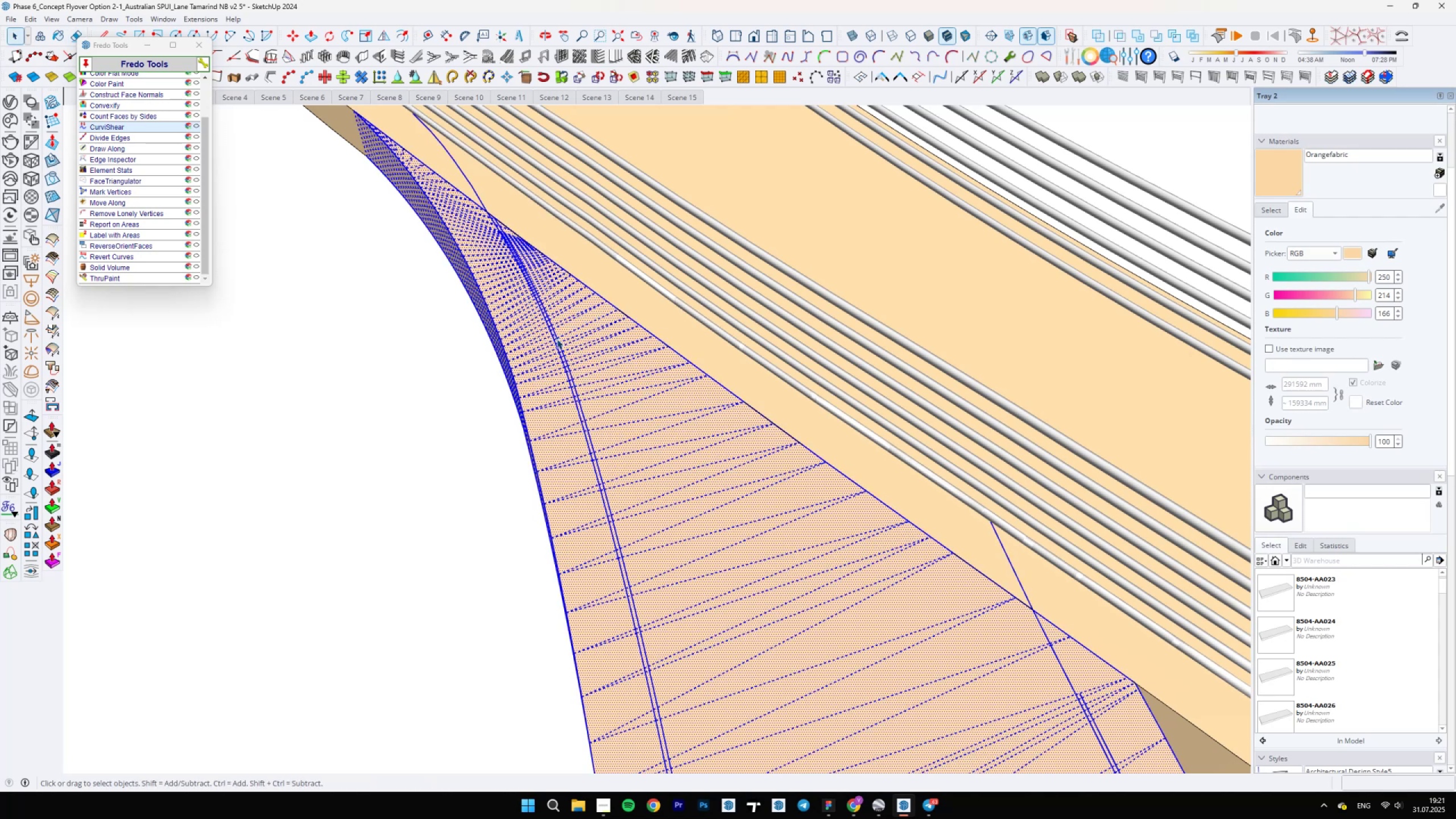 
left_click([557, 340])
 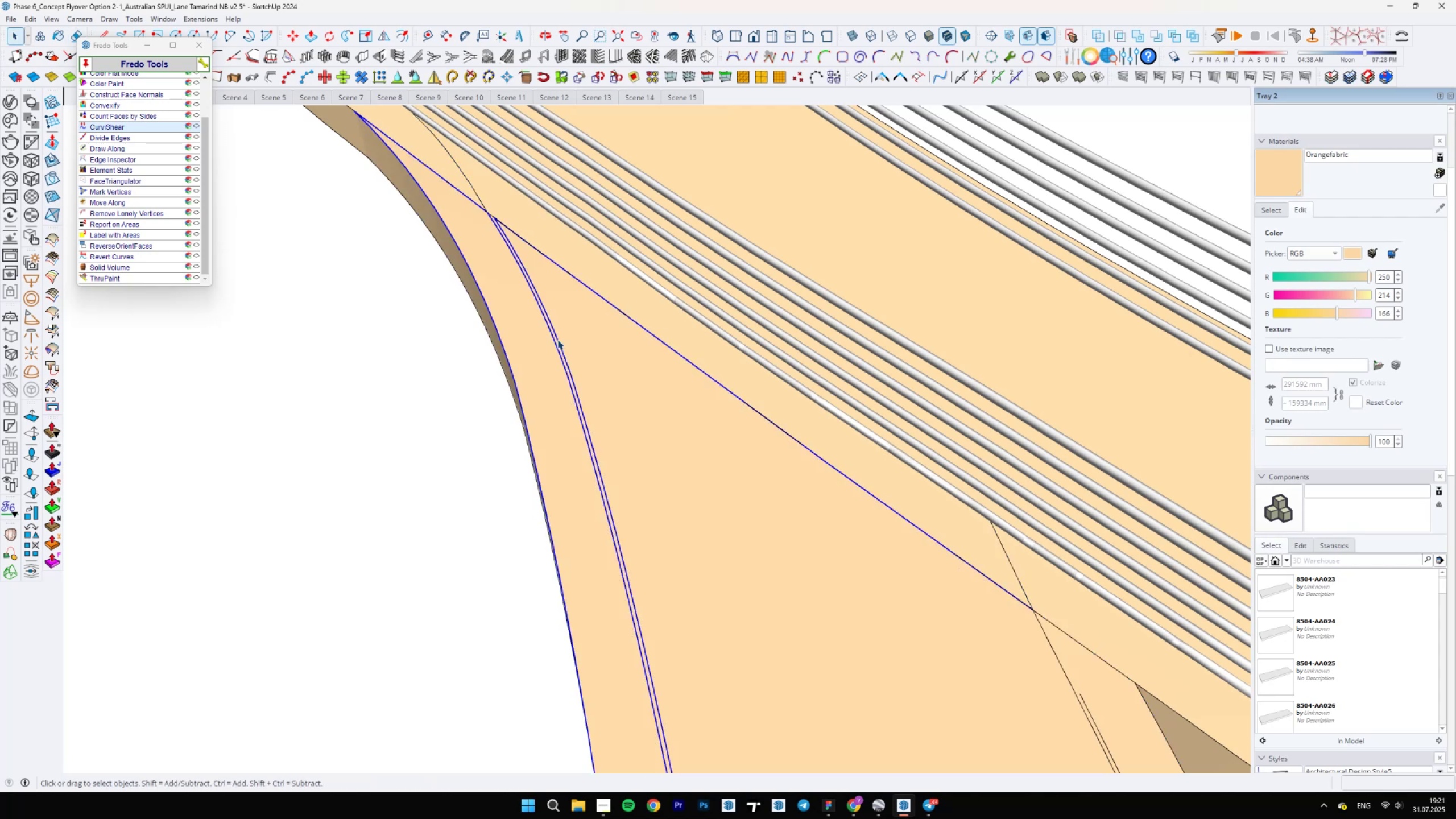 
key(E)
 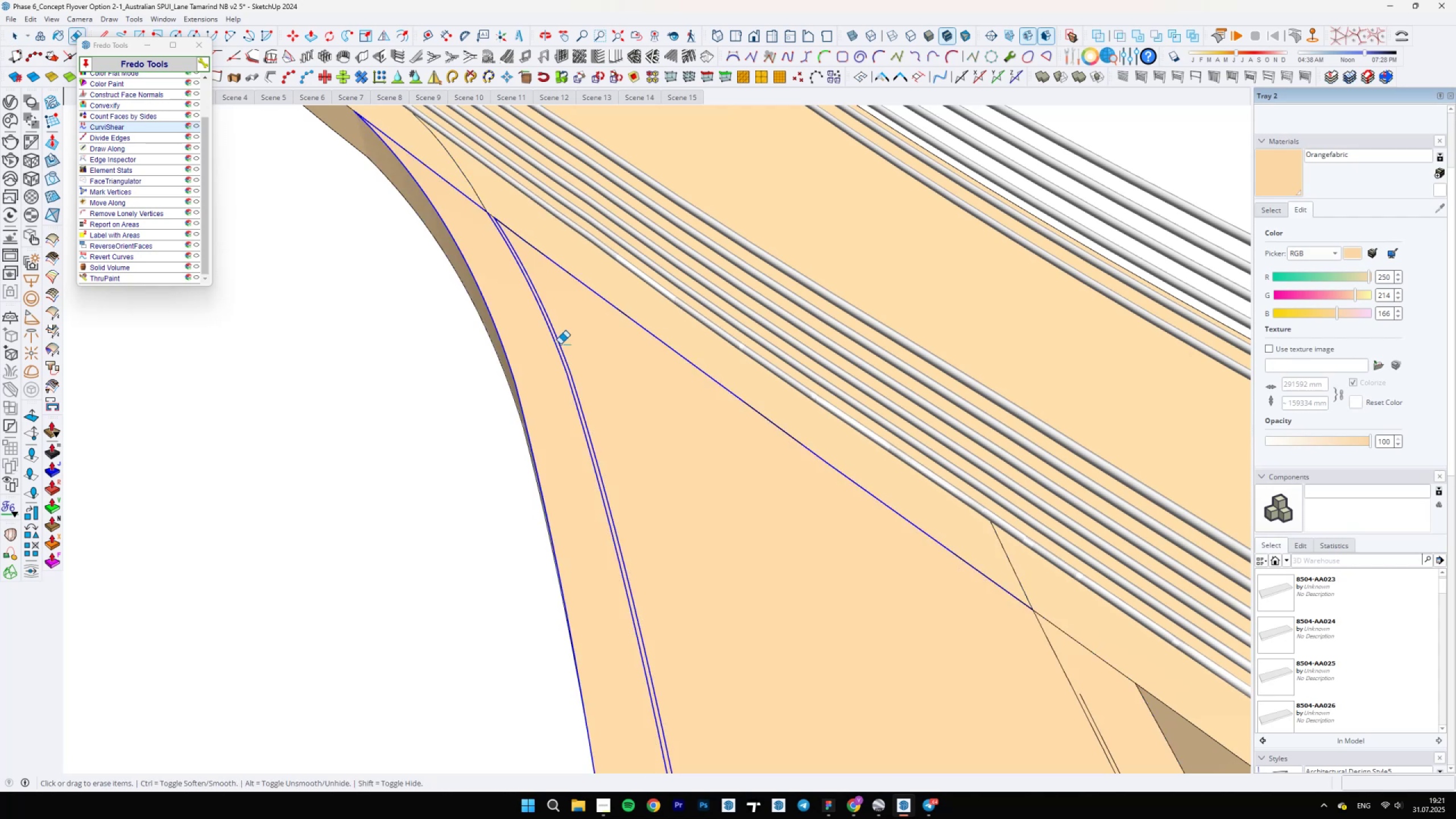 
key(Space)
 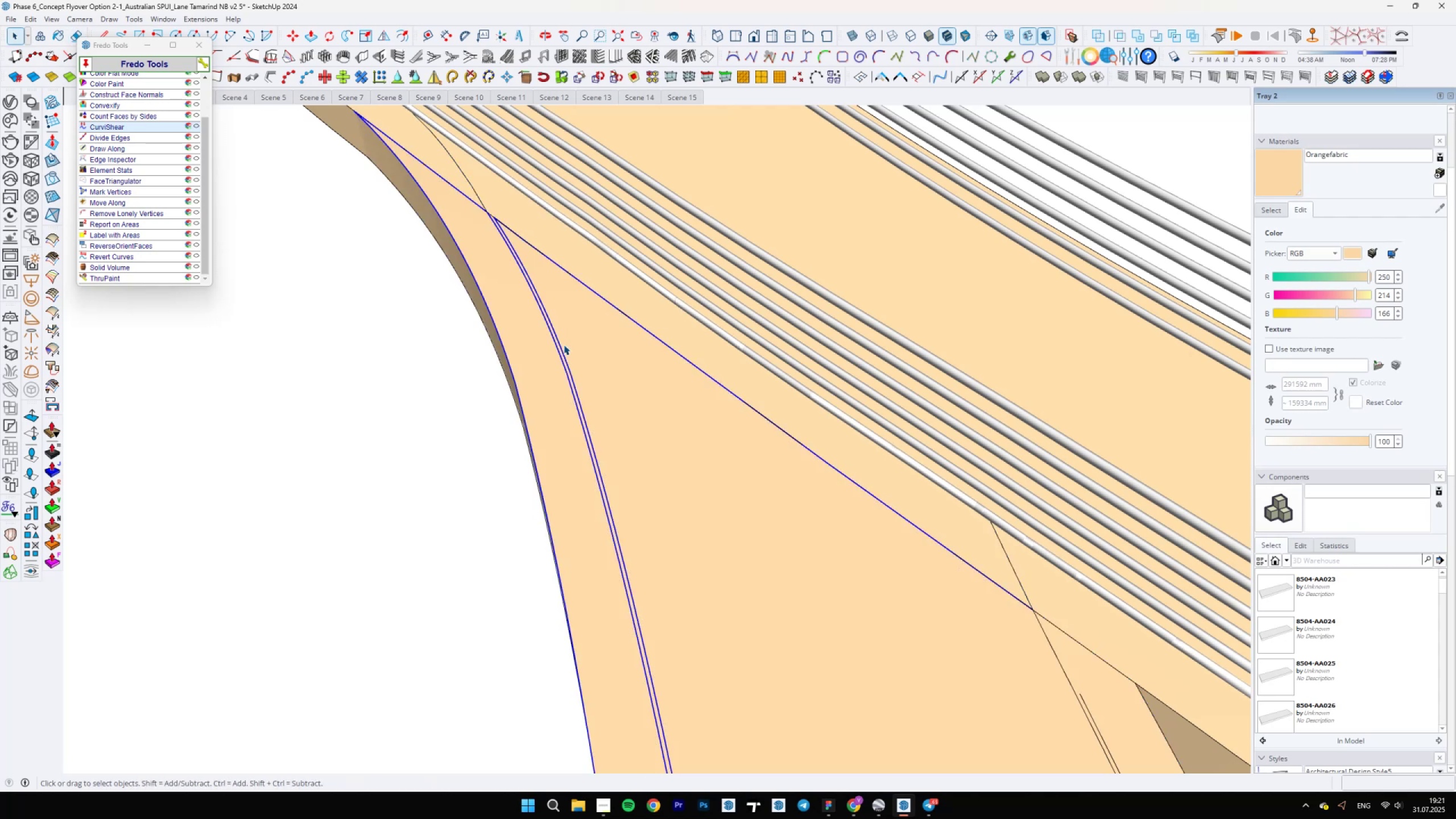 
scroll: coordinate [499, 413], scroll_direction: down, amount: 5.0
 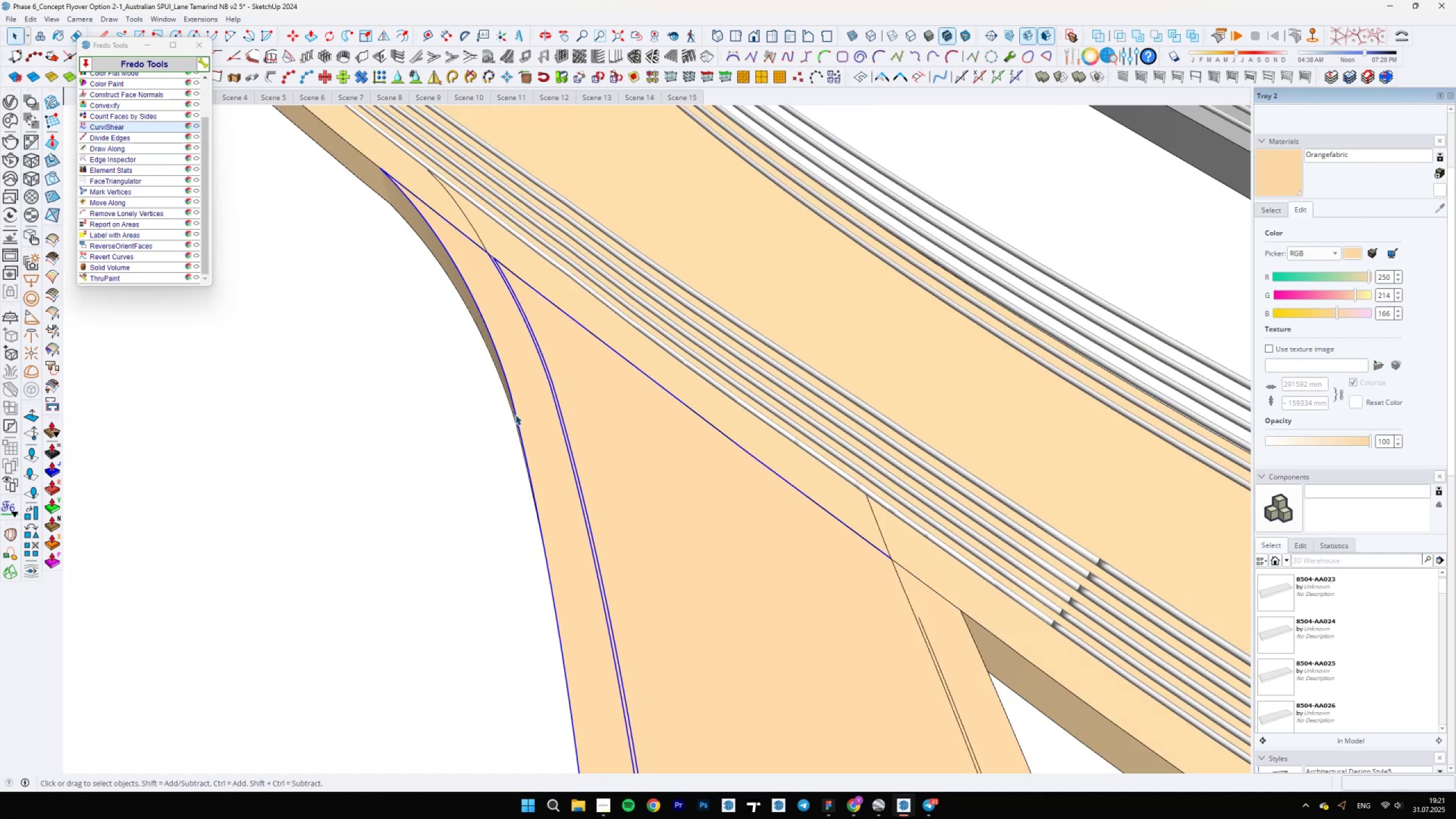 
hold_key(key=ShiftLeft, duration=0.53)
 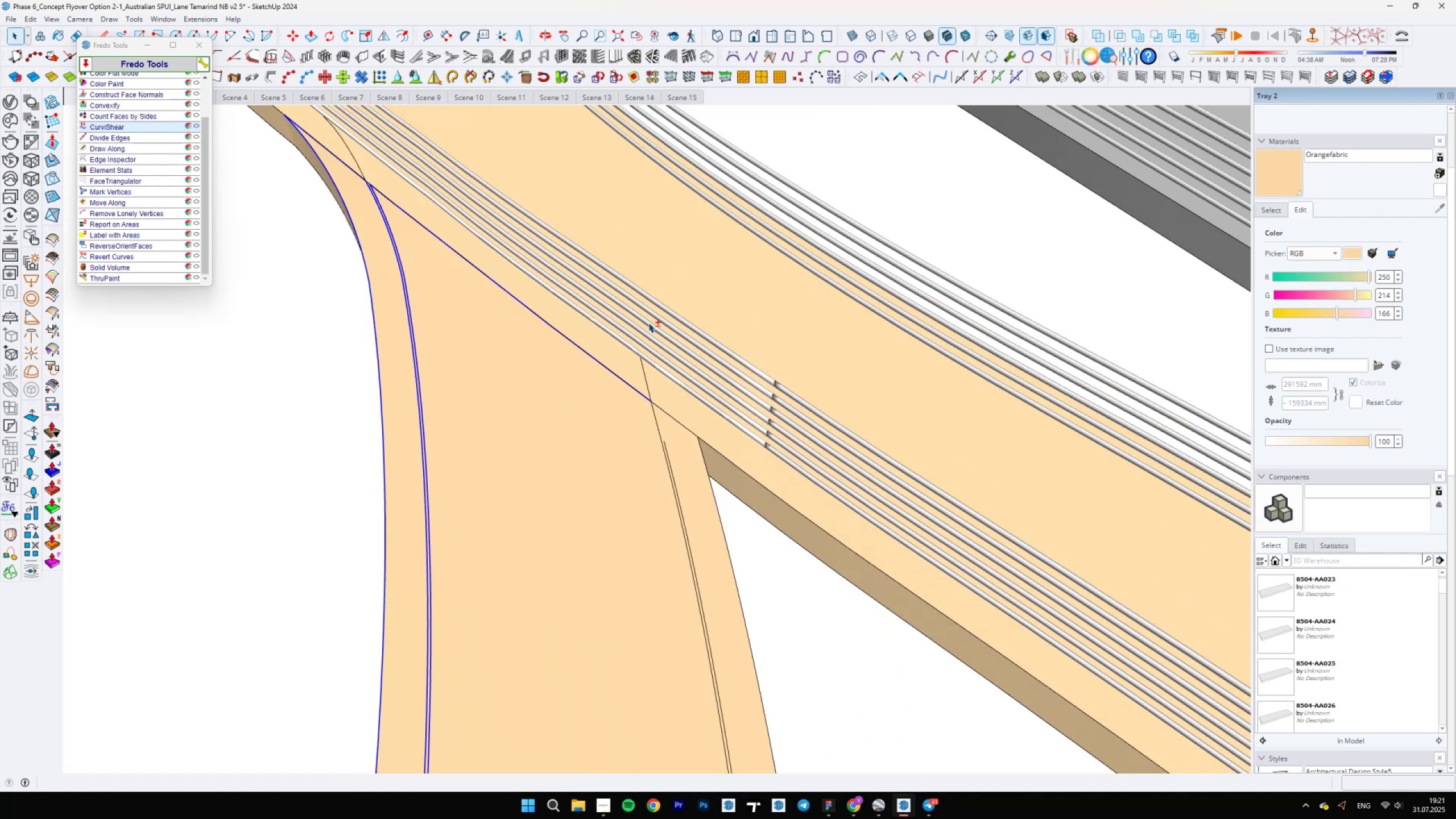 
scroll: coordinate [667, 468], scroll_direction: up, amount: 9.0
 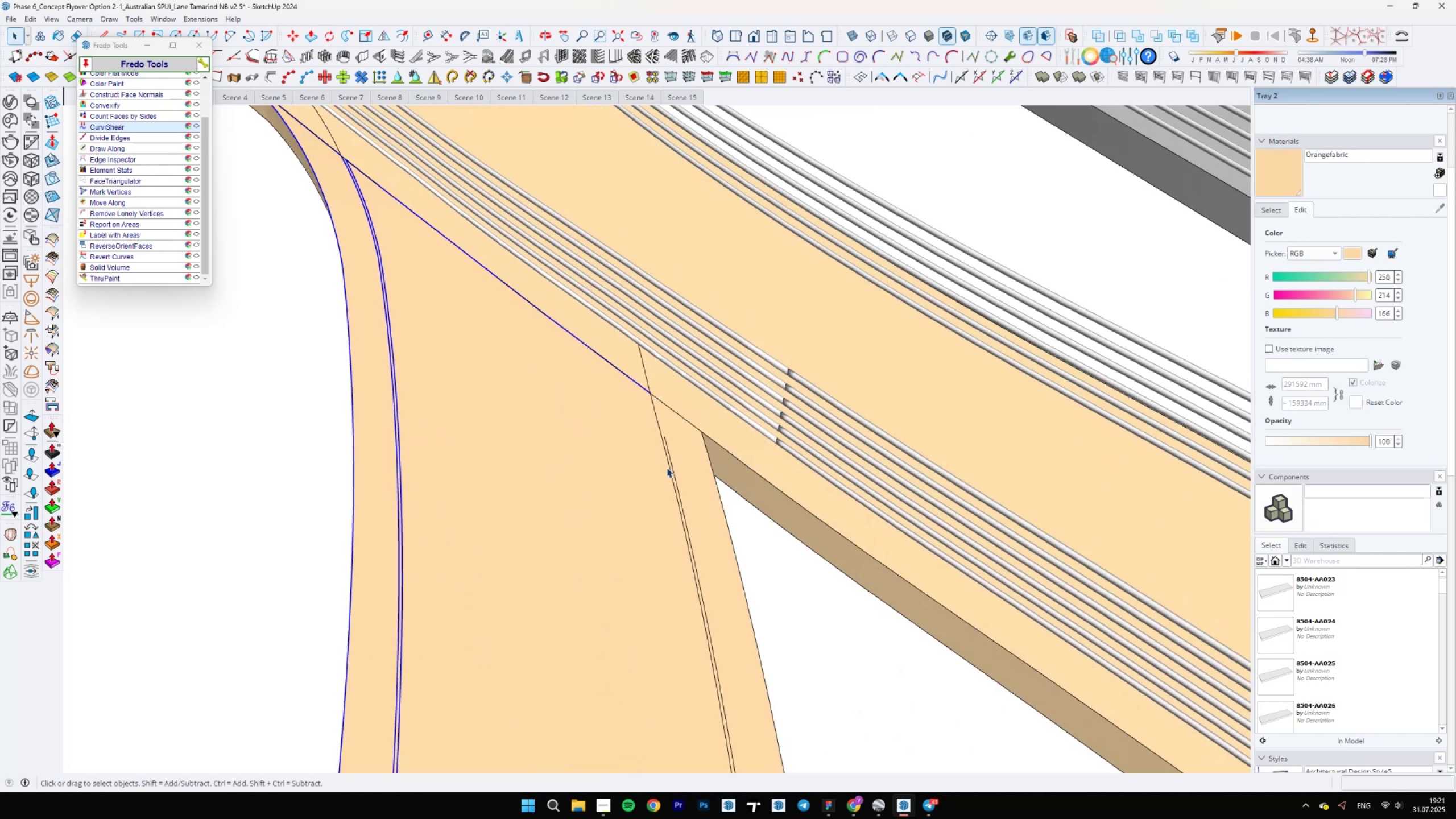 
key(E)
 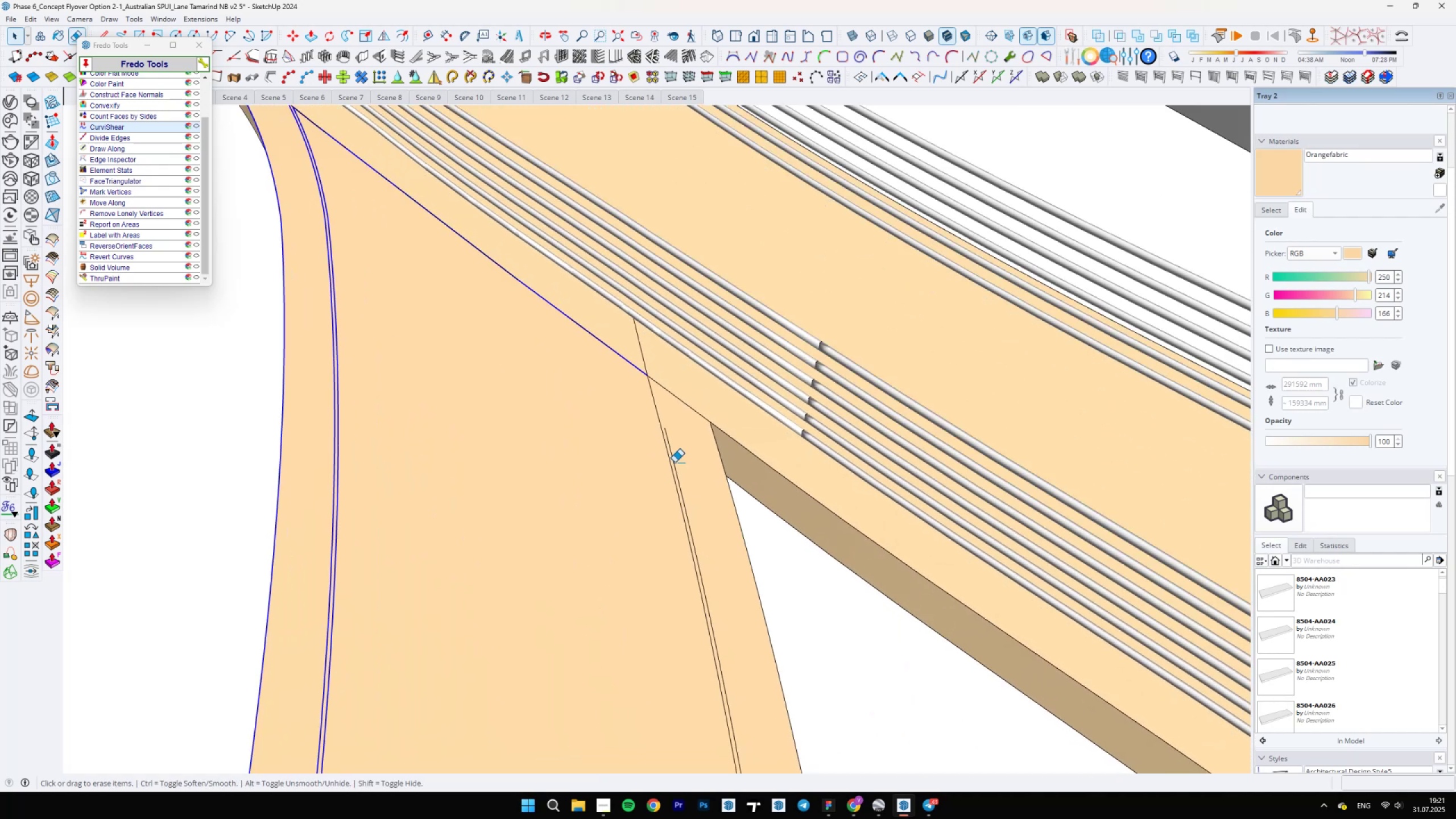 
left_click([675, 462])
 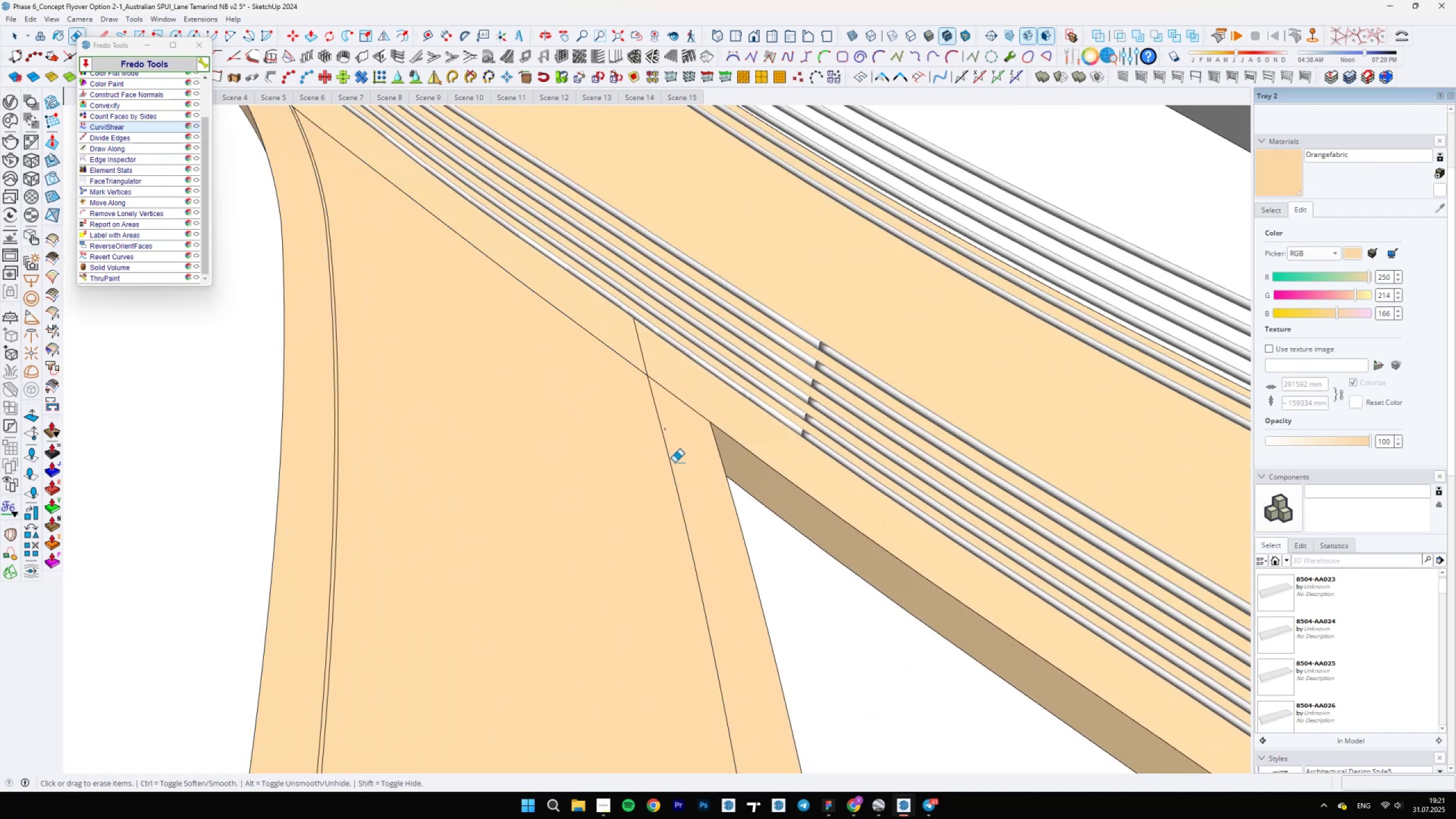 
key(Space)
 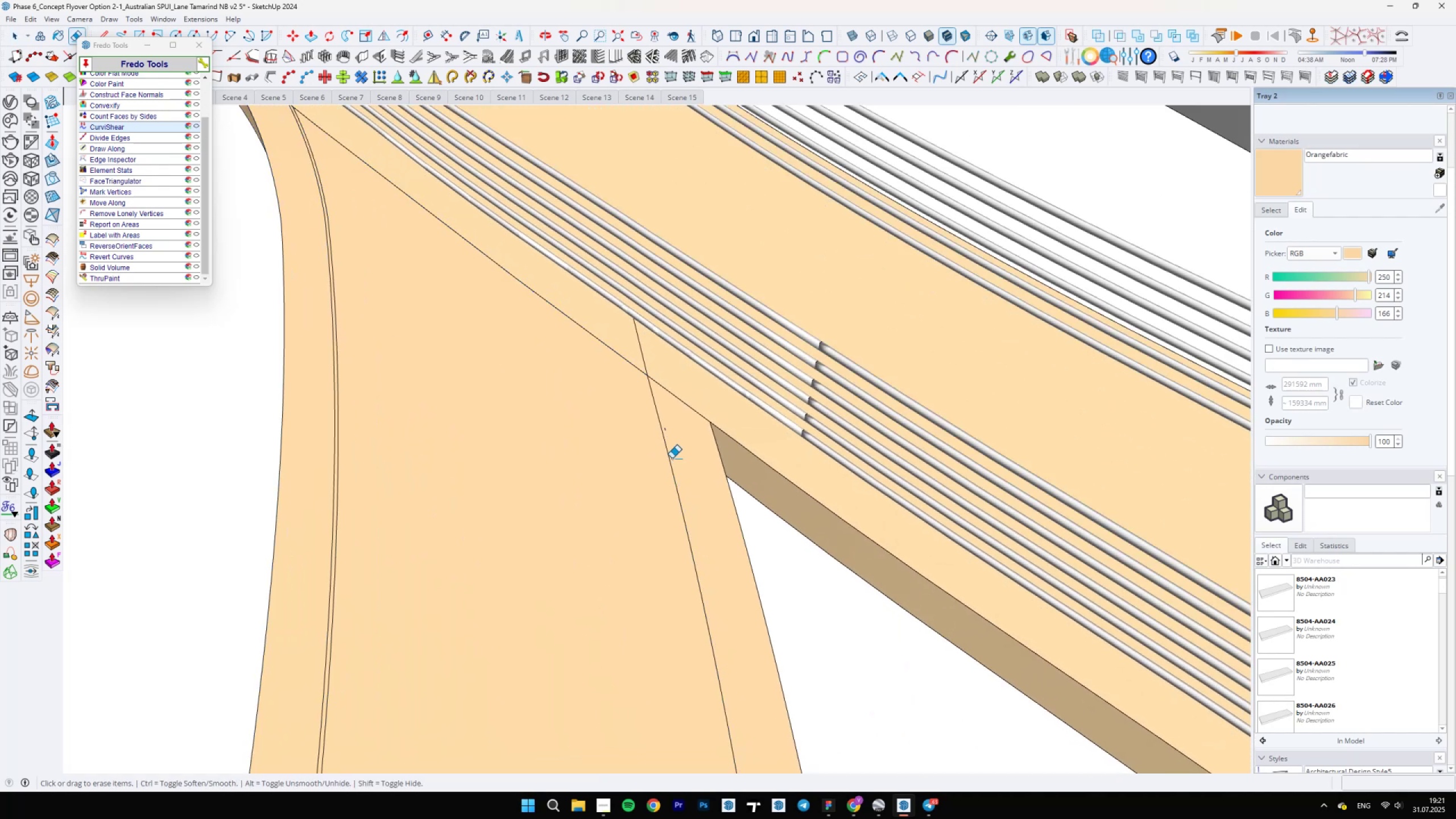 
scroll: coordinate [666, 429], scroll_direction: up, amount: 5.0
 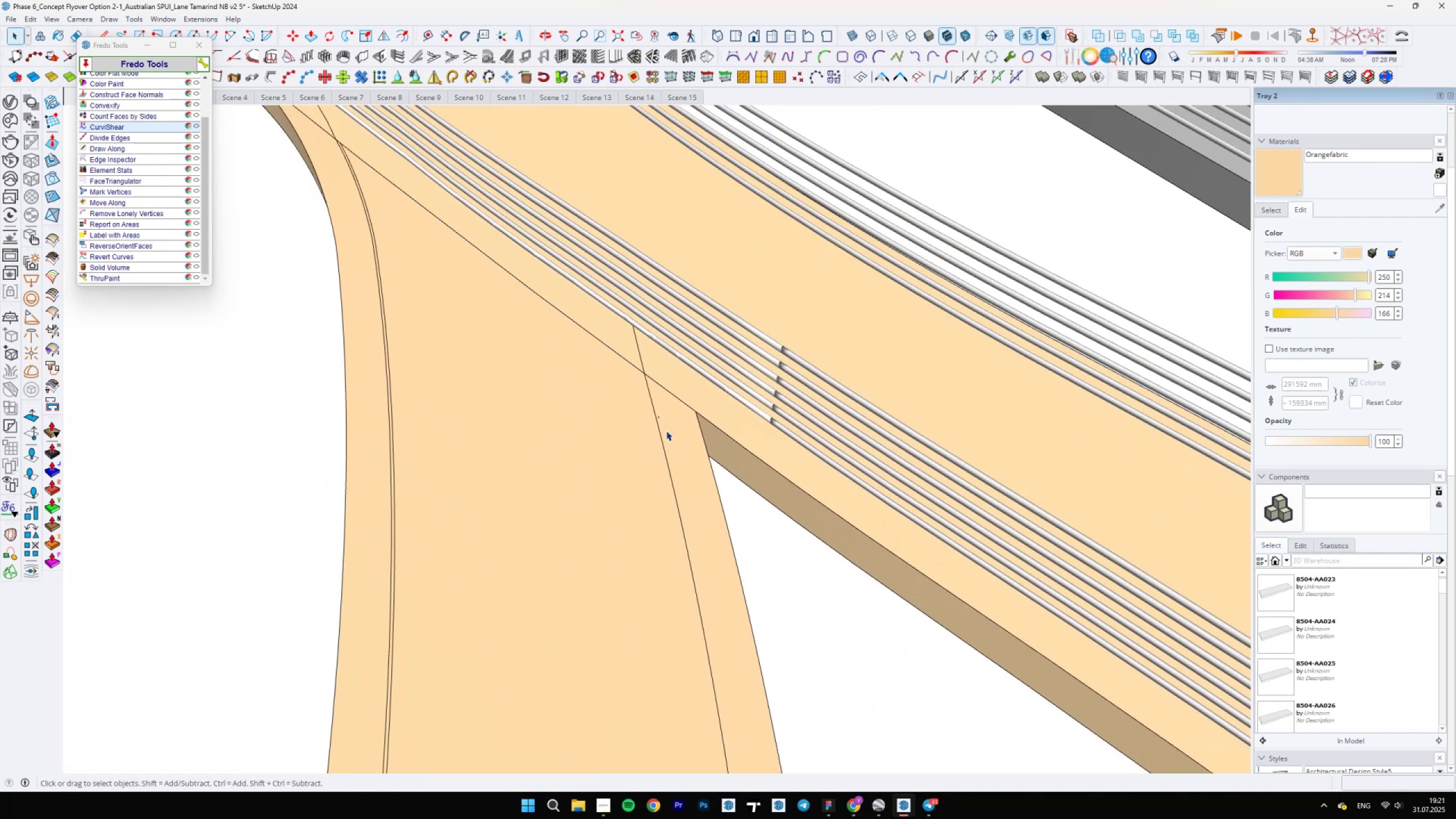 
key(E)
 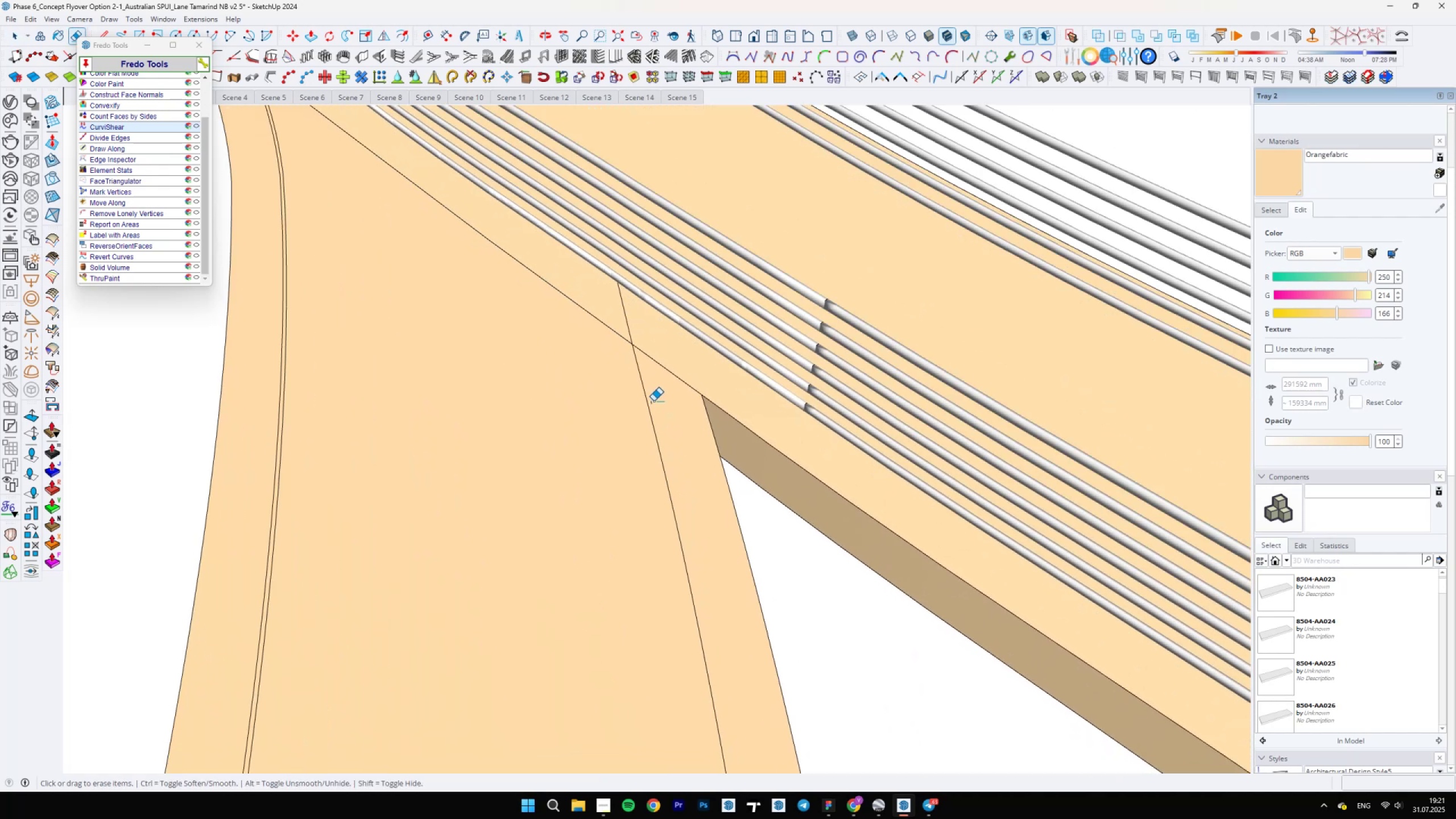 
key(Space)
 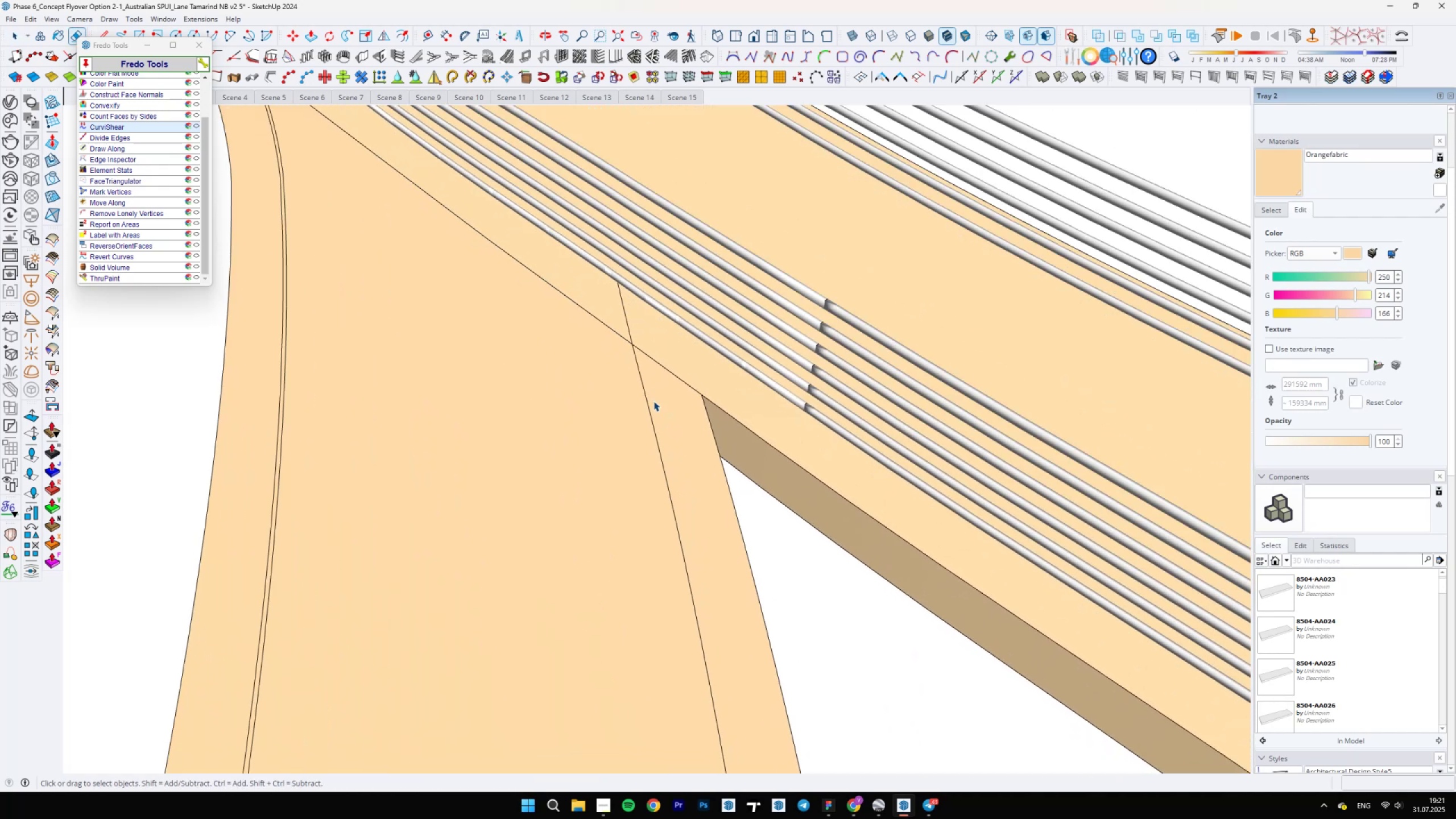 
scroll: coordinate [662, 330], scroll_direction: down, amount: 55.0
 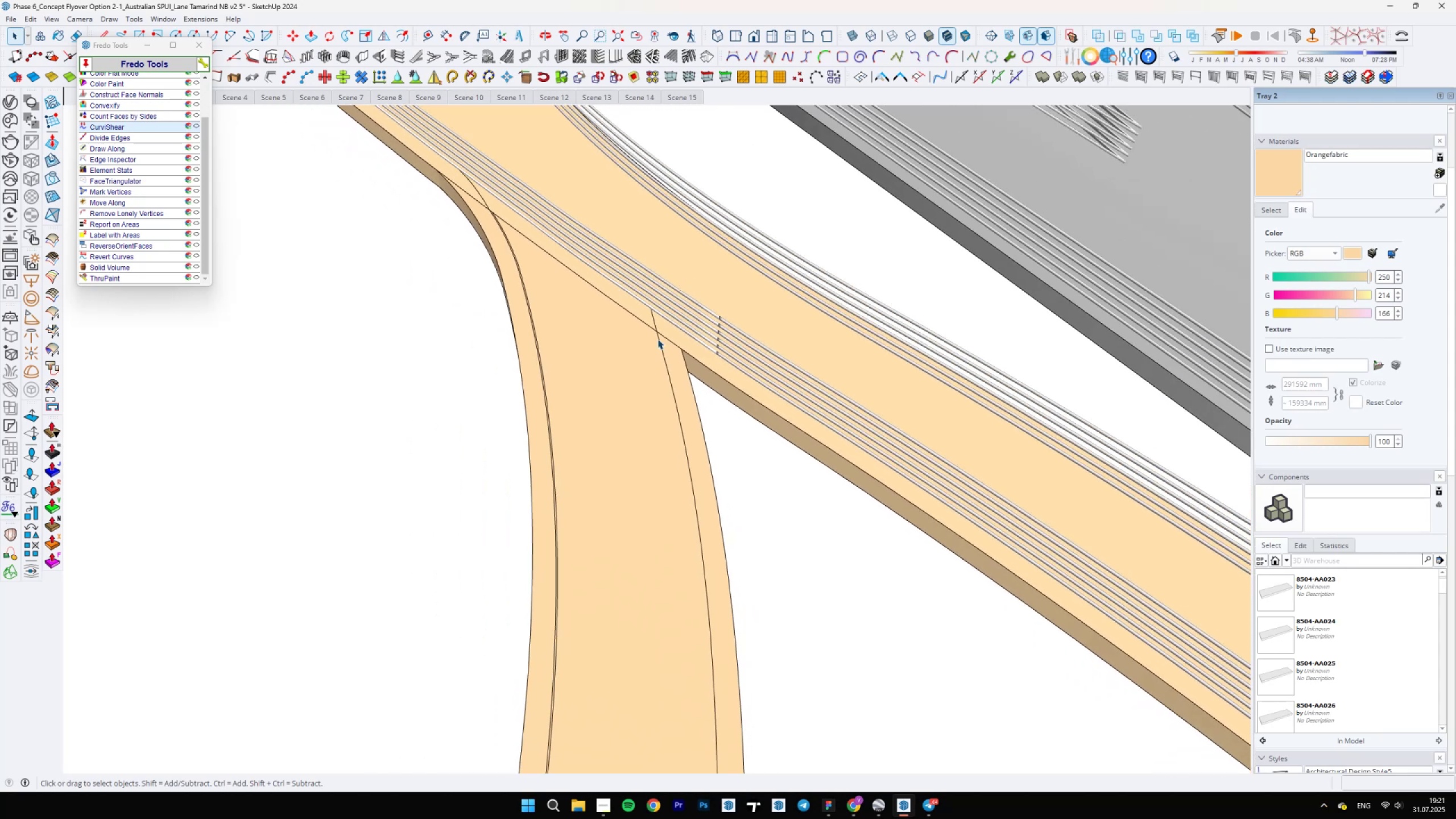 
hold_key(key=ShiftLeft, duration=1.54)
scroll: coordinate [693, 495], scroll_direction: up, amount: 12.0
 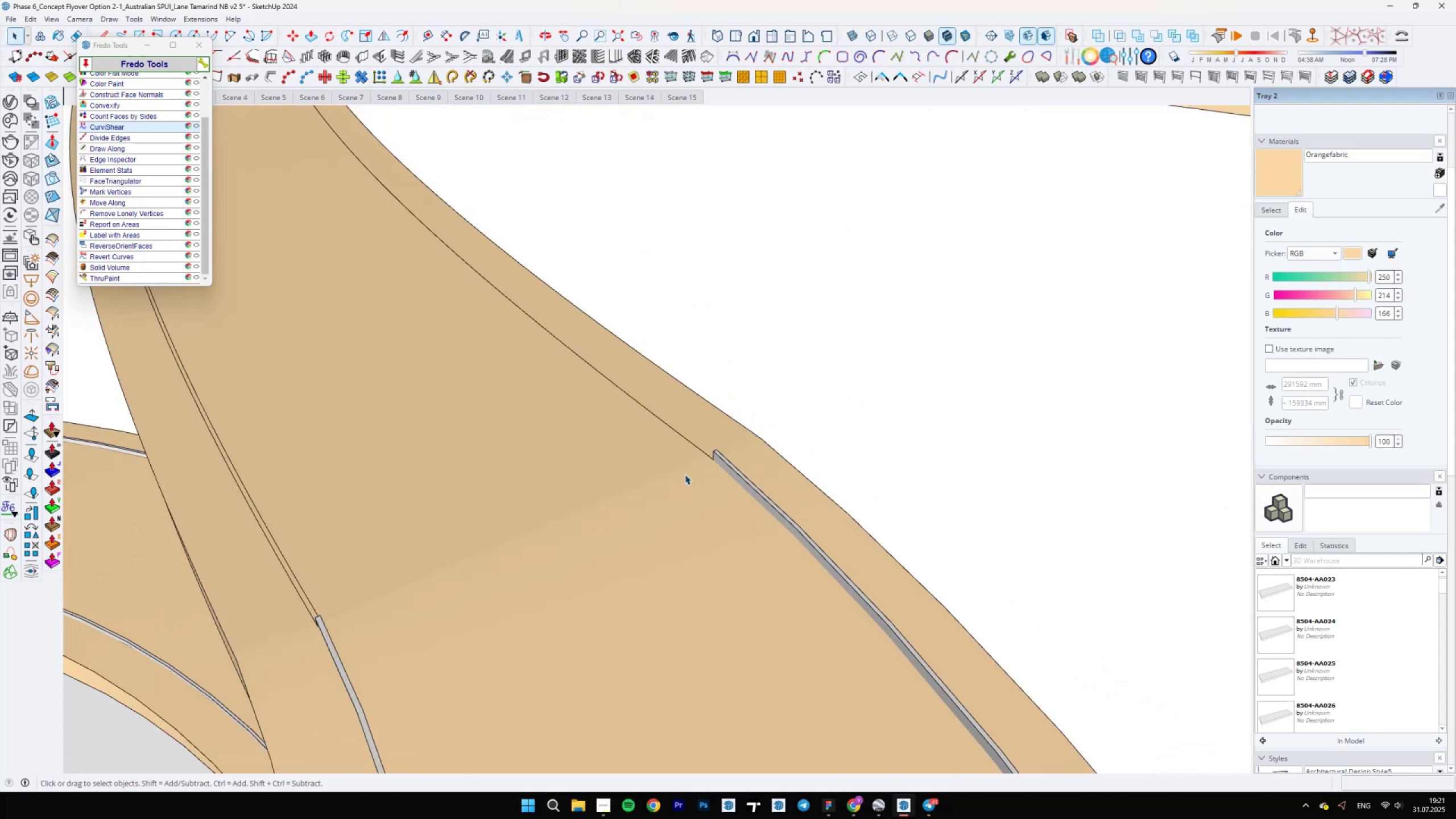 
wait(10.69)
 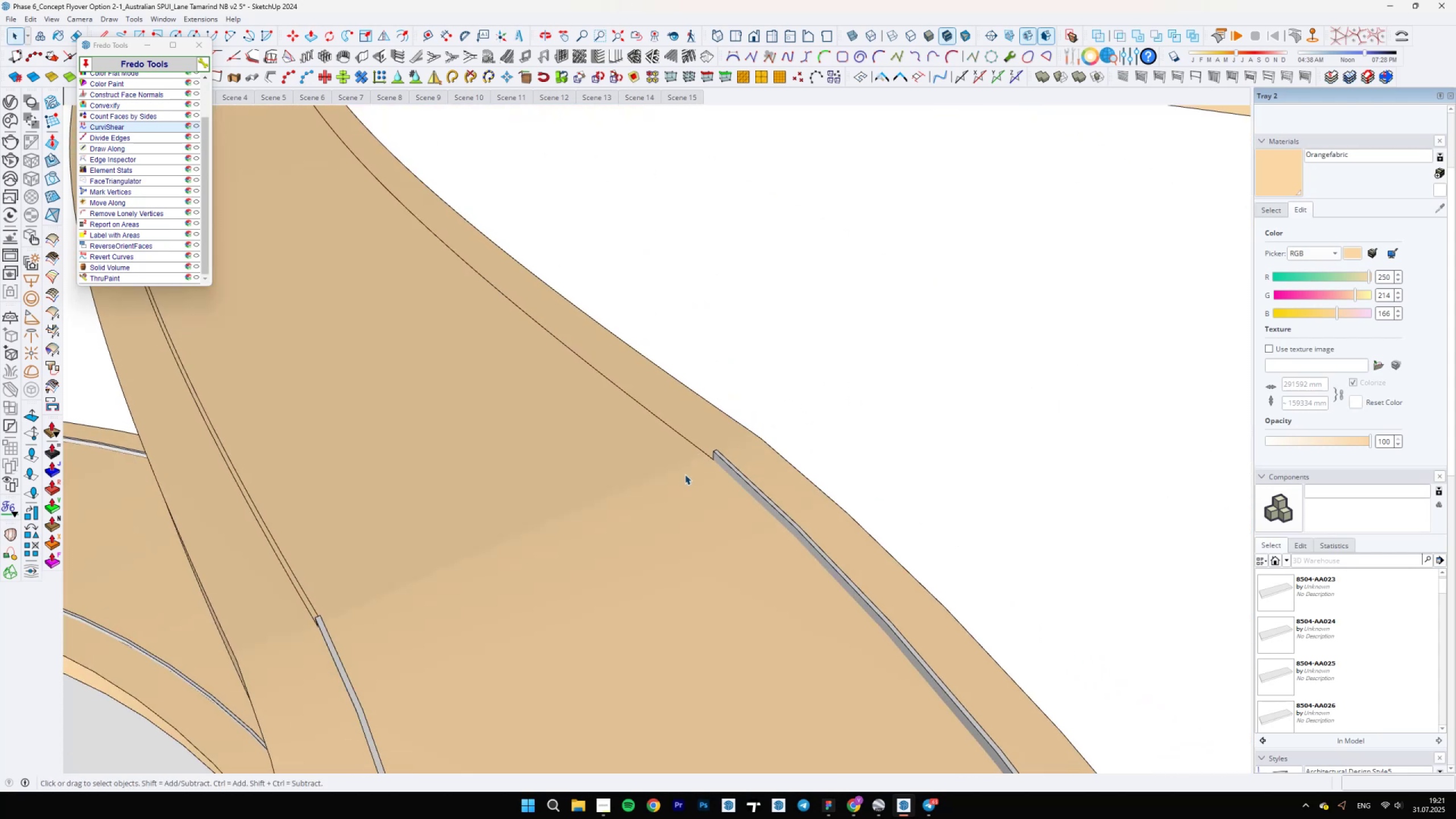 
scroll: coordinate [752, 523], scroll_direction: down, amount: 11.0
 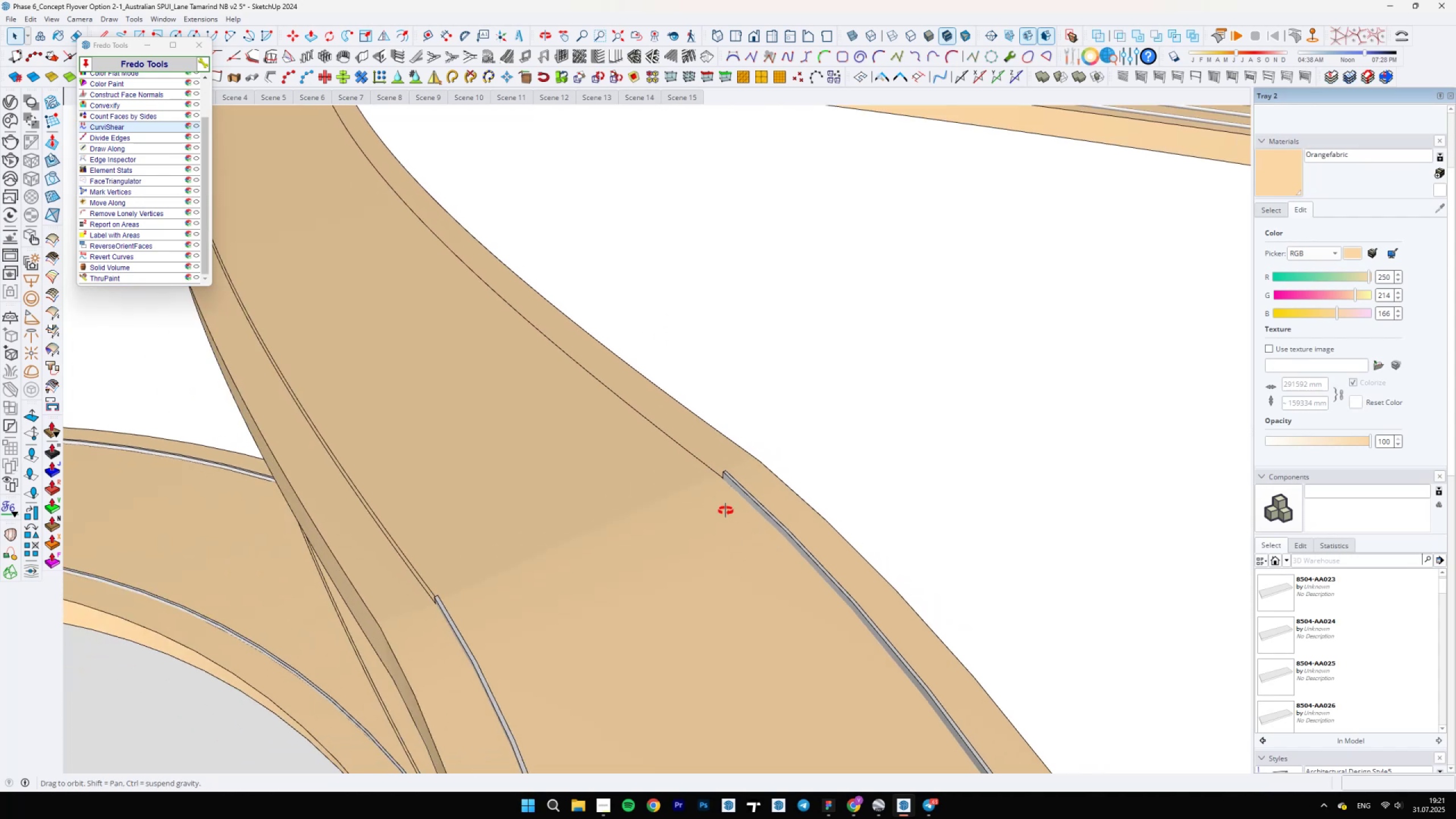 
hold_key(key=ShiftLeft, duration=1.35)
scroll: coordinate [528, 332], scroll_direction: down, amount: 2.0
 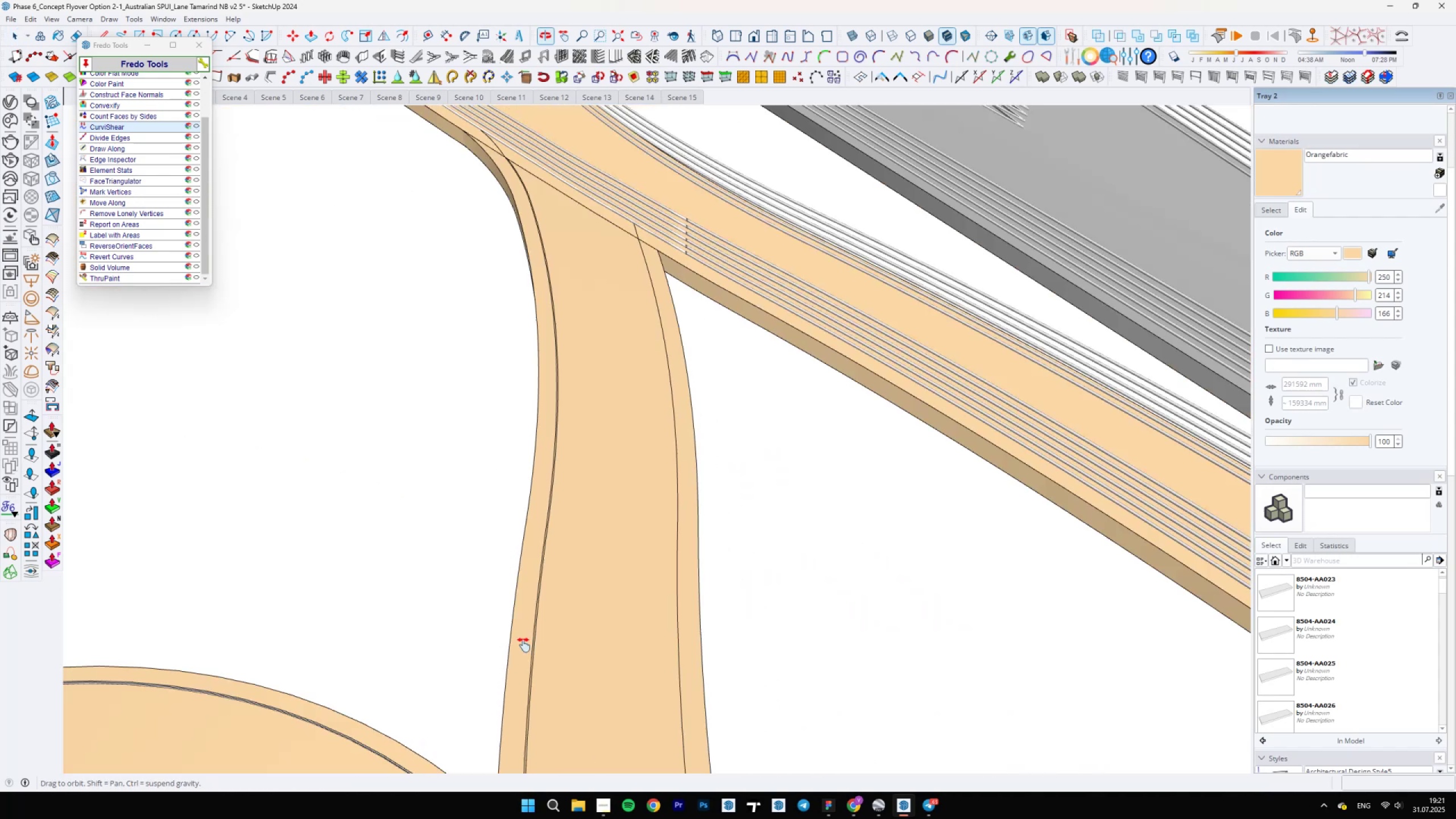 
scroll: coordinate [527, 276], scroll_direction: up, amount: 22.0
 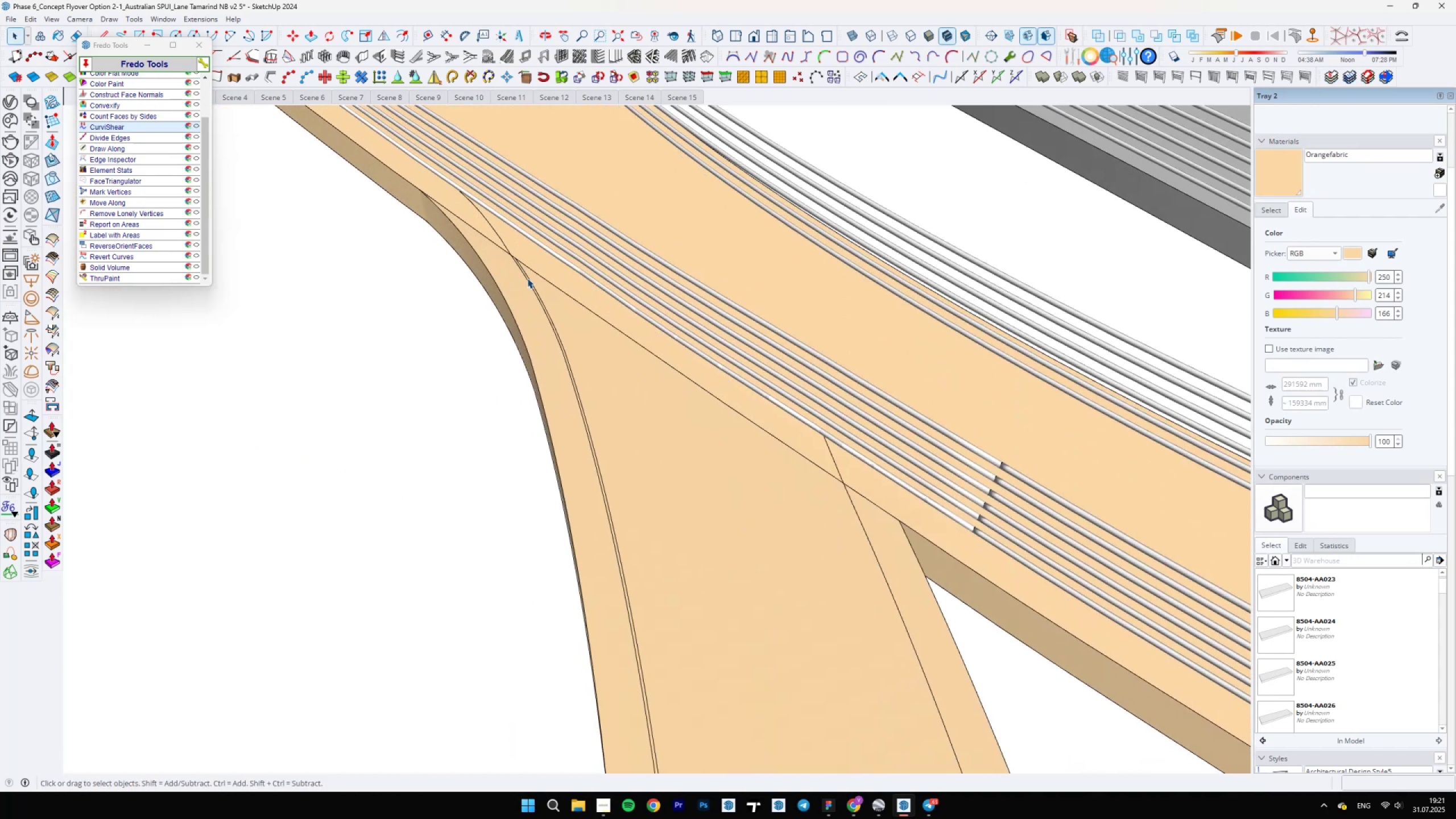 
key(E)
 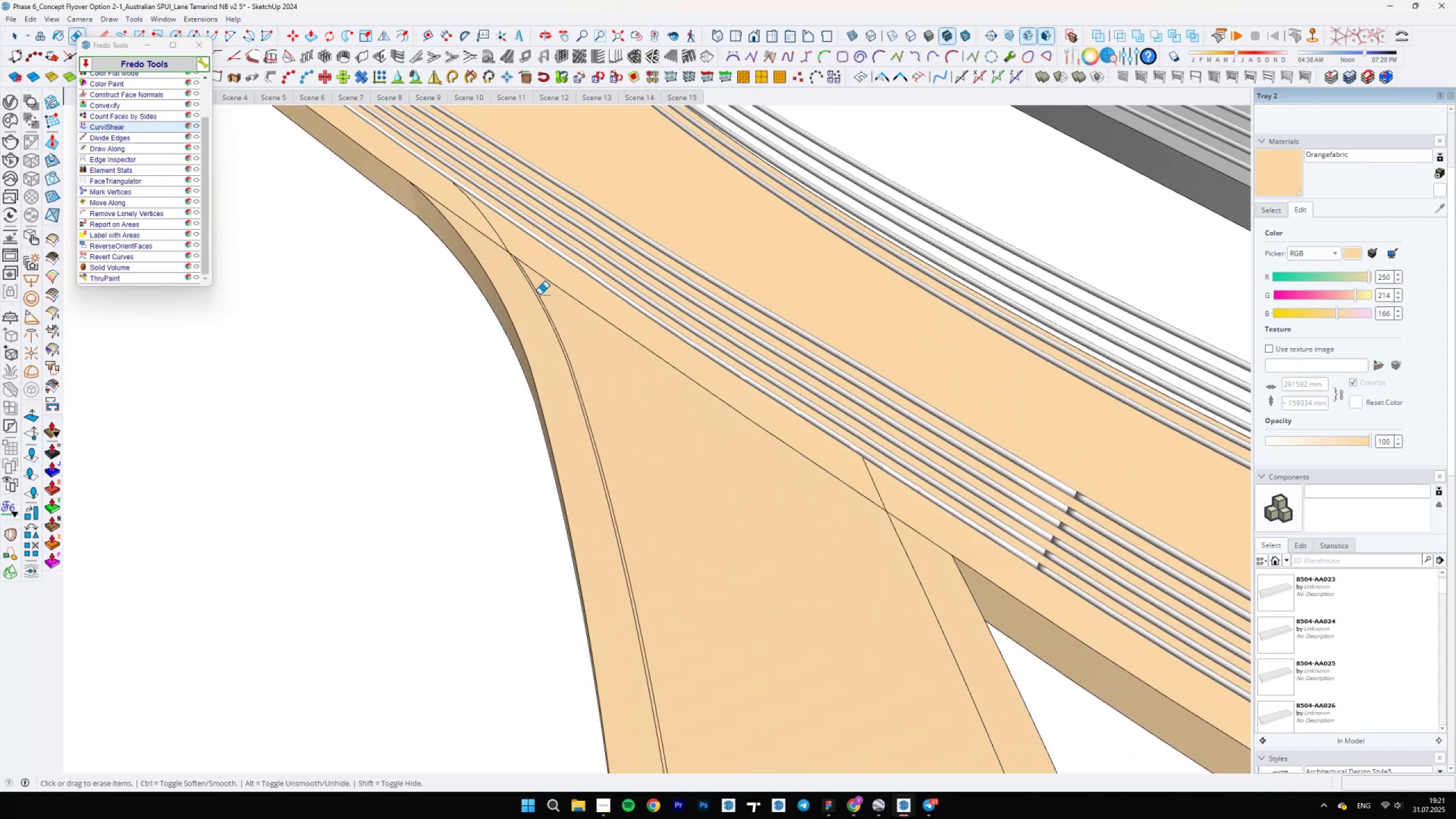 
left_click([540, 294])
 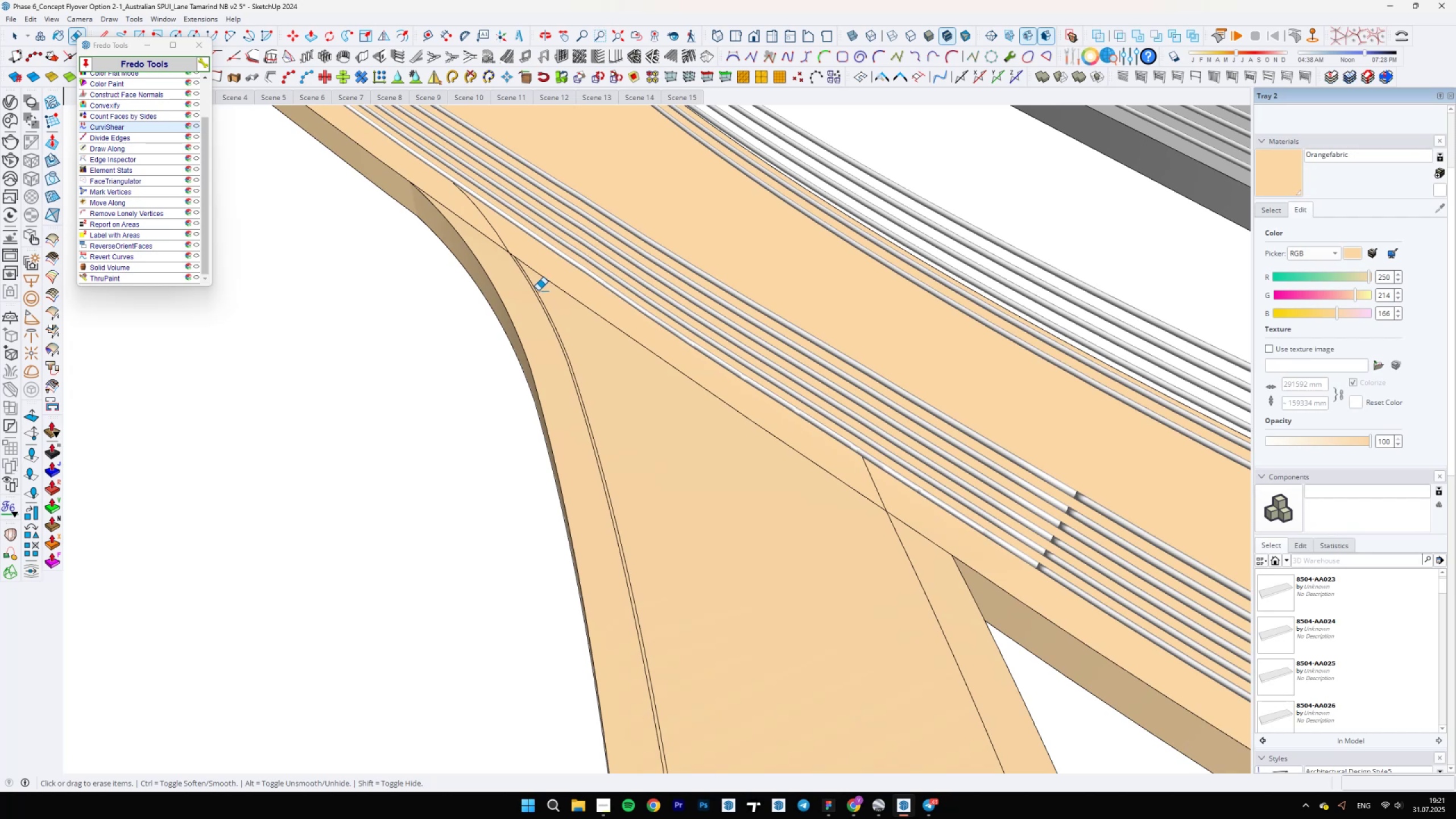 
left_click([537, 291])
 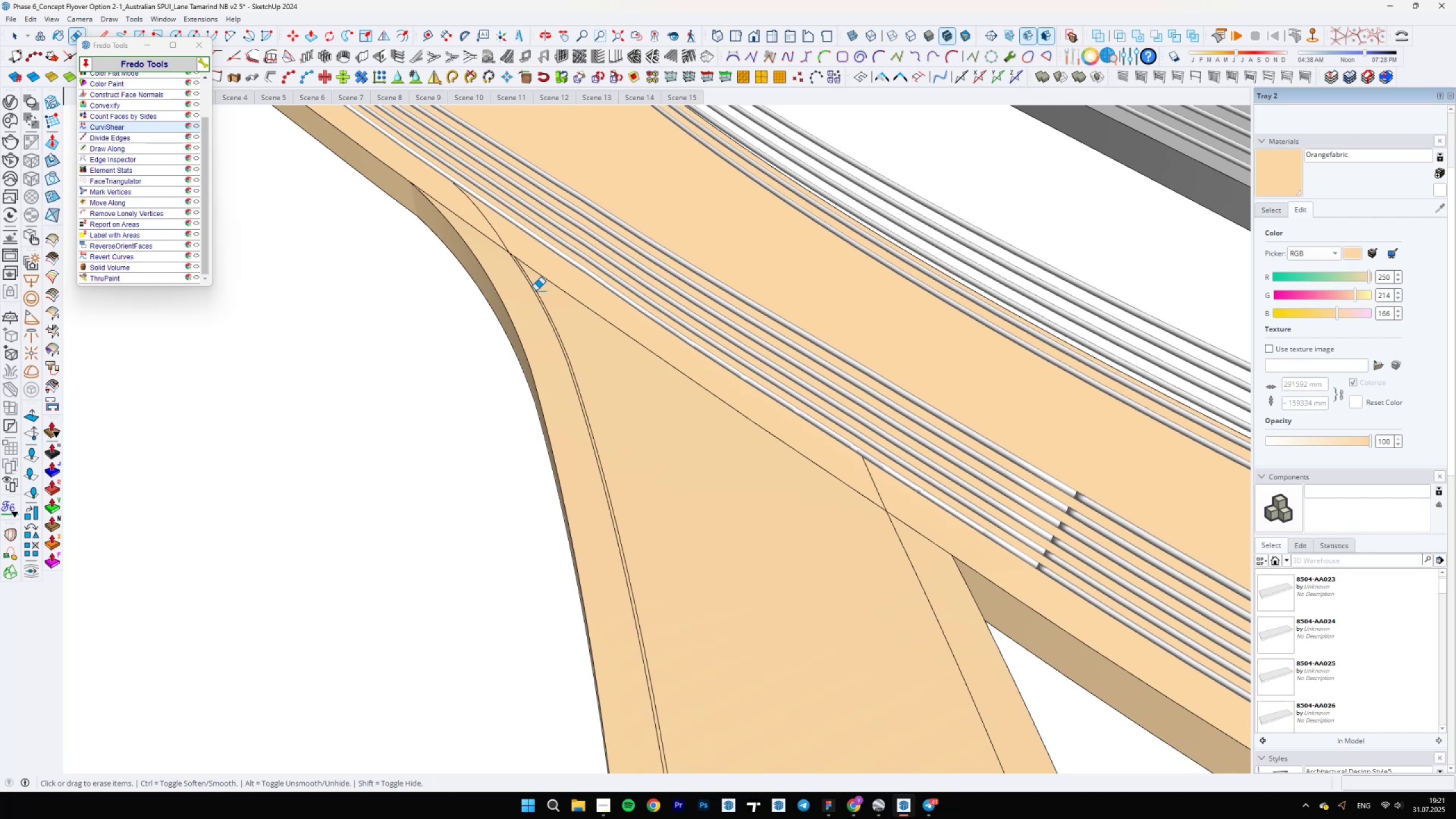 
left_click([536, 291])
 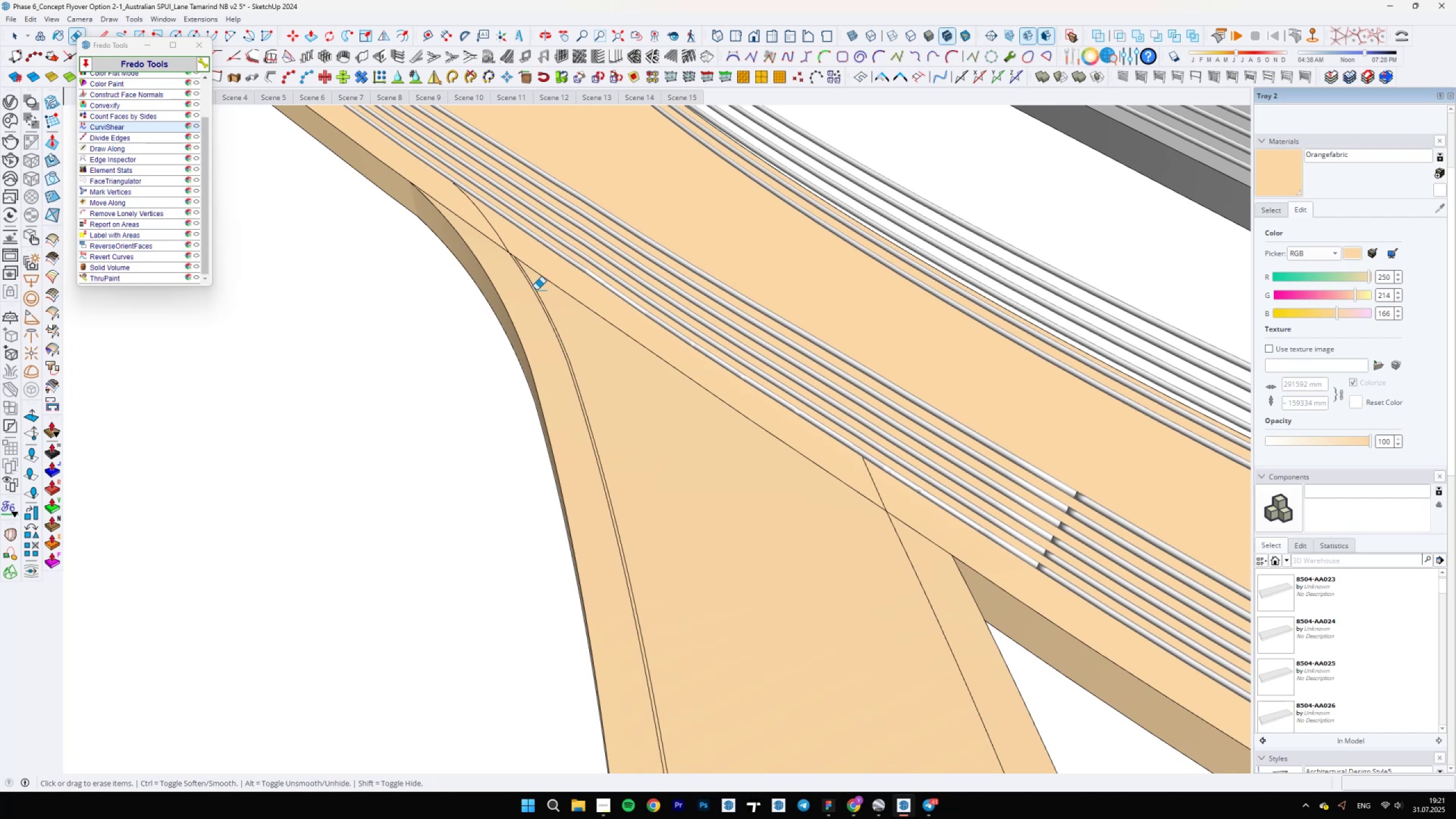 
key(Control+Z)
 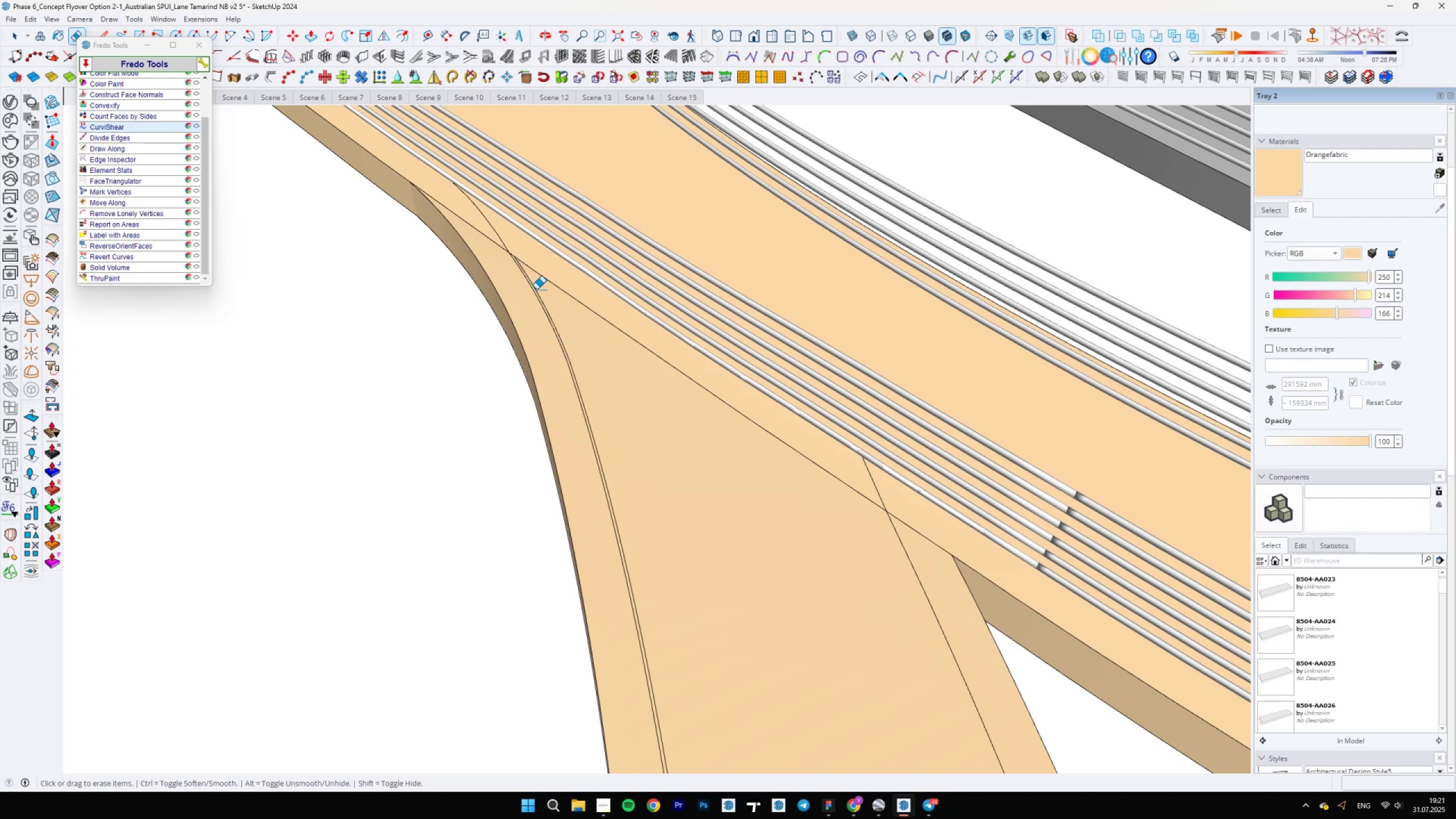 
scroll: coordinate [523, 279], scroll_direction: up, amount: 19.0
 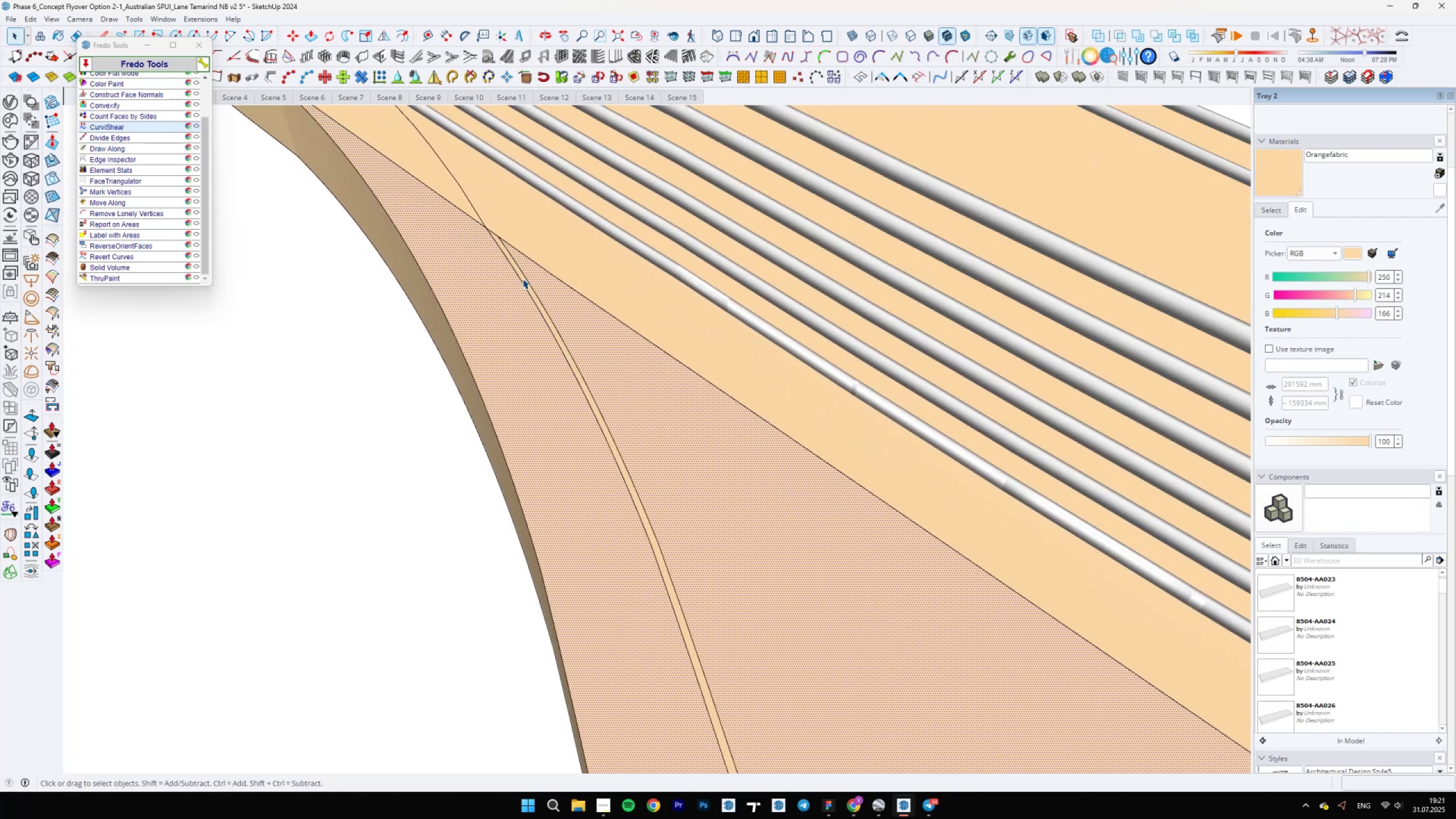 
key(Space)
 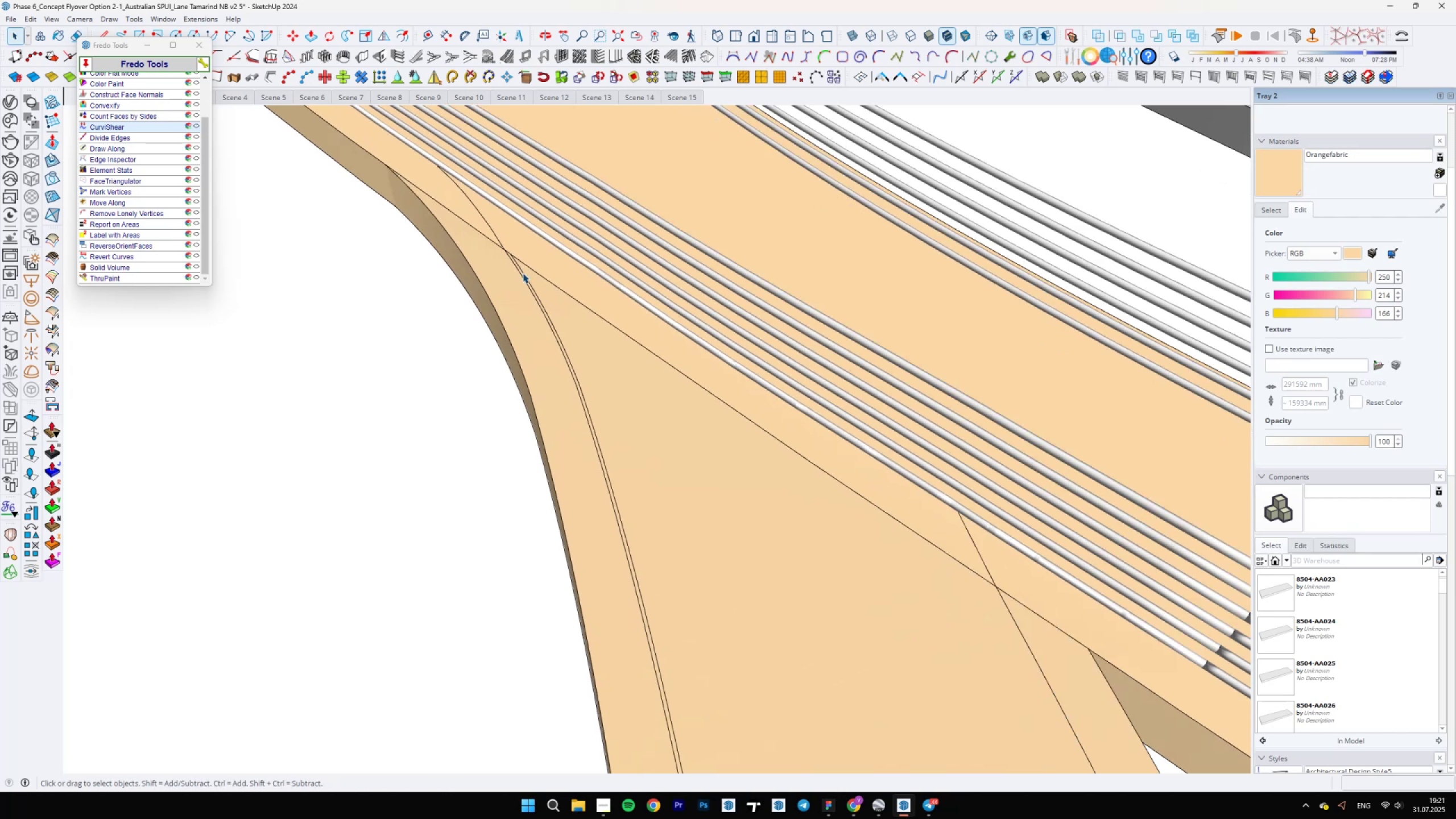 
left_click([523, 273])
 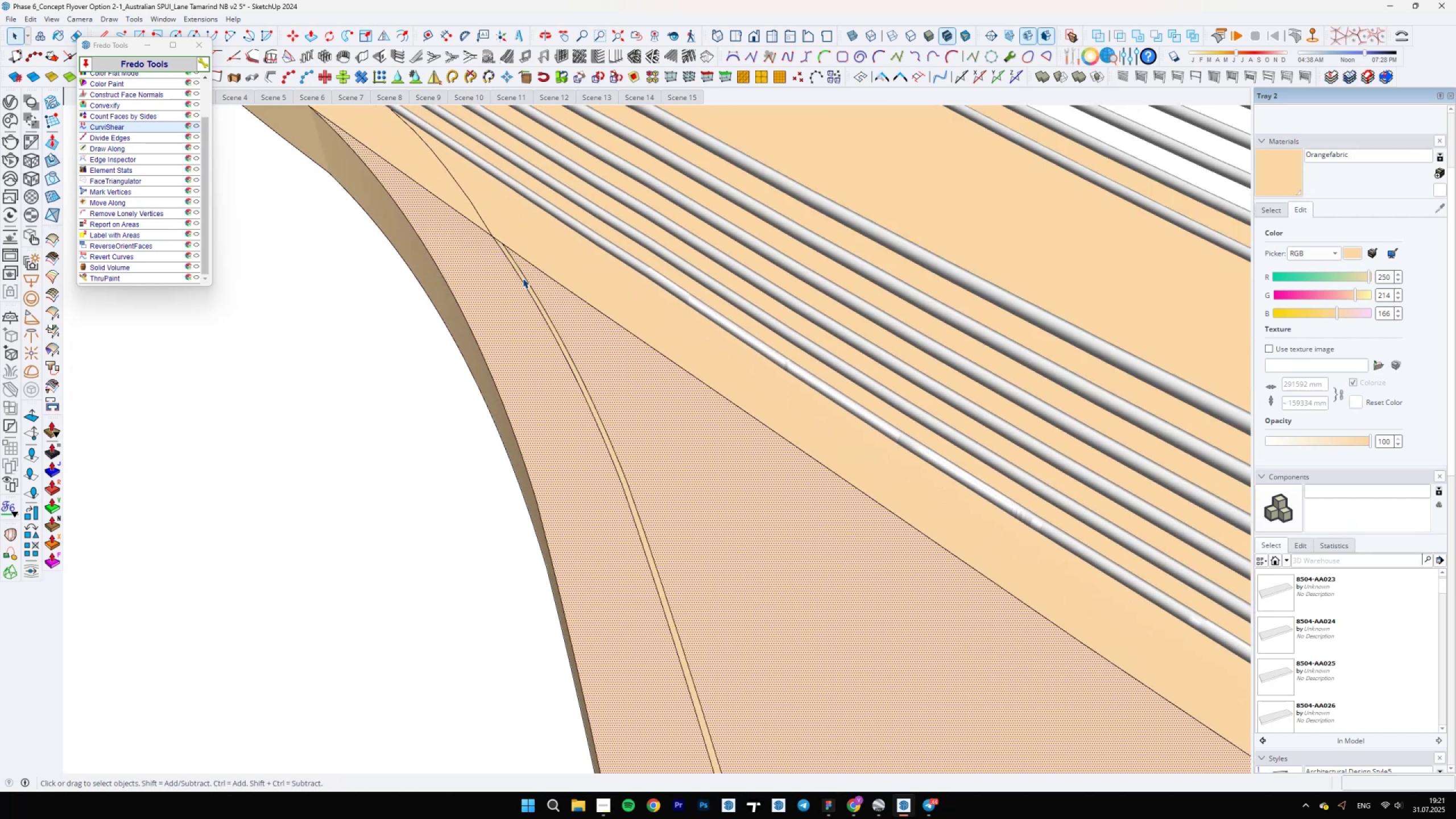 
left_click([523, 279])
 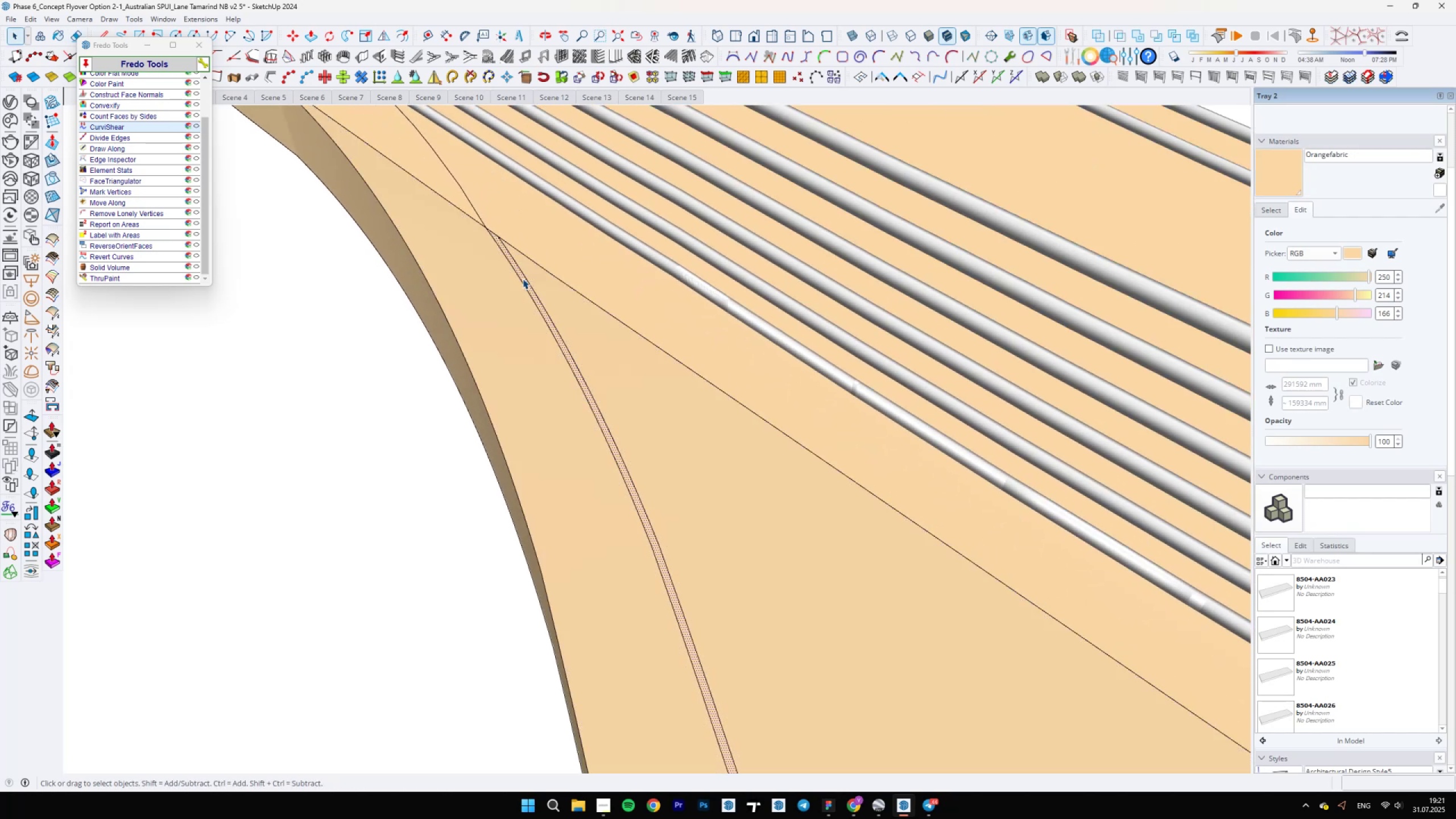 
double_click([523, 279])
 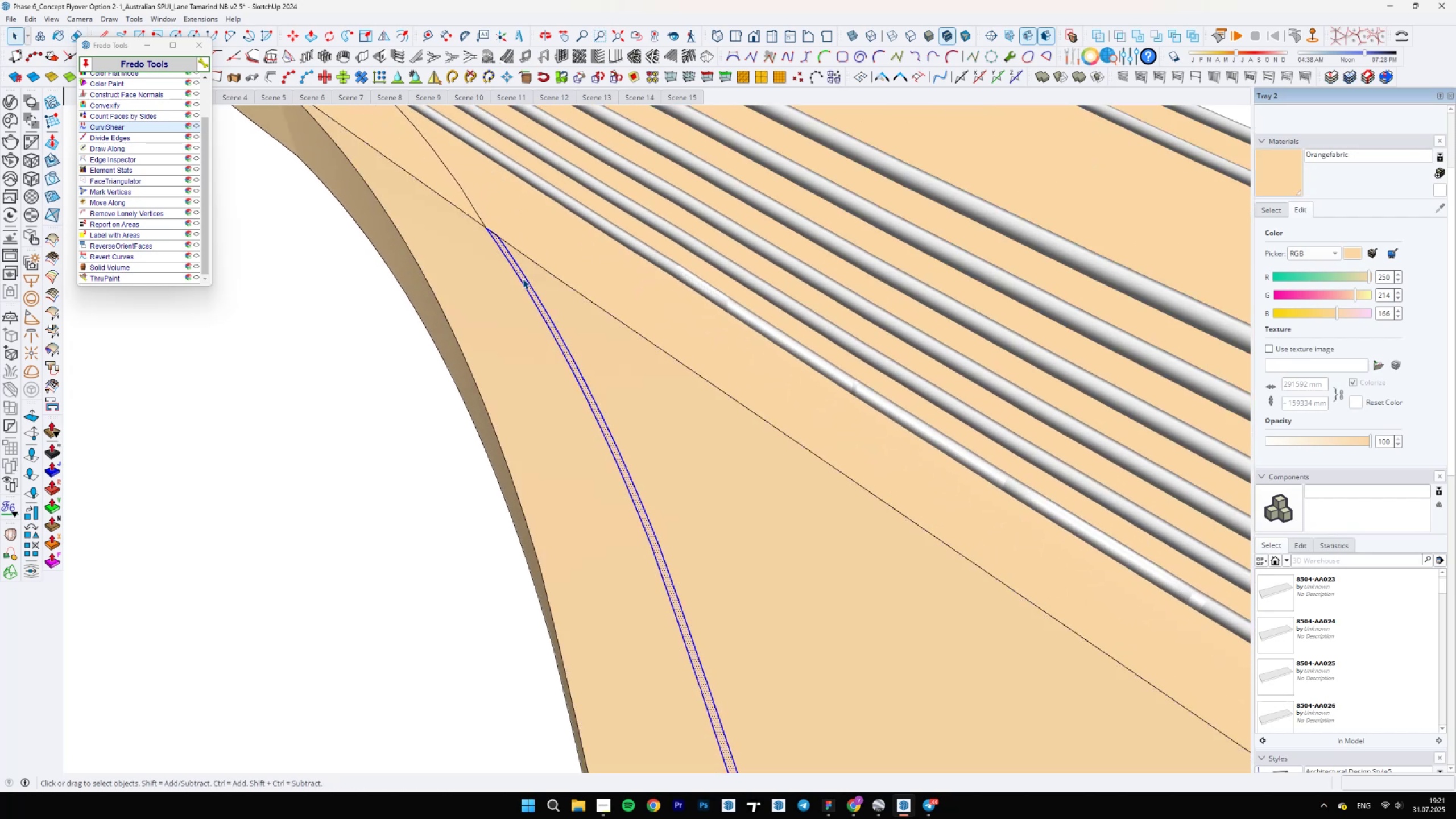 
right_click([523, 279])
 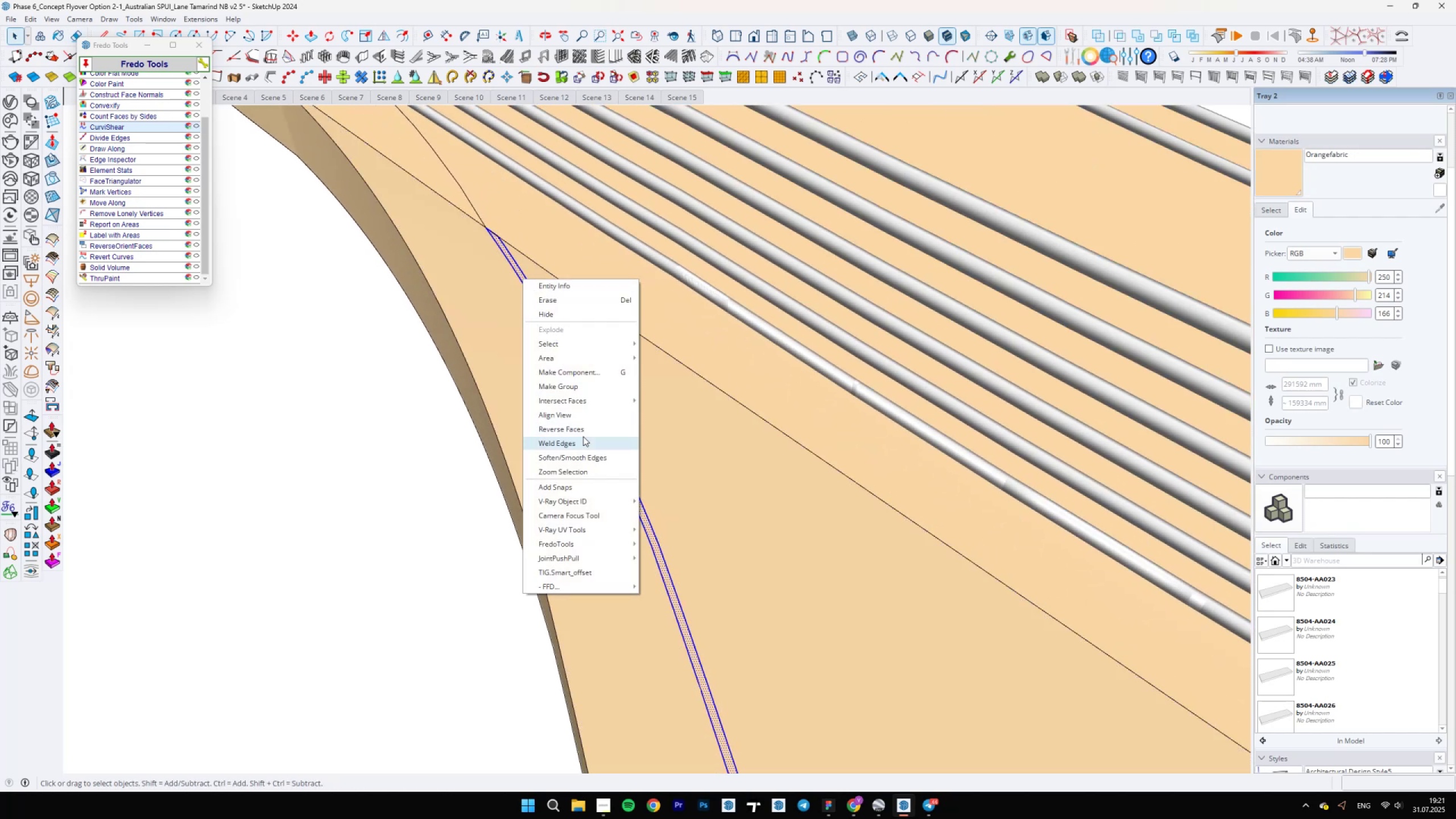 
left_click([582, 438])
 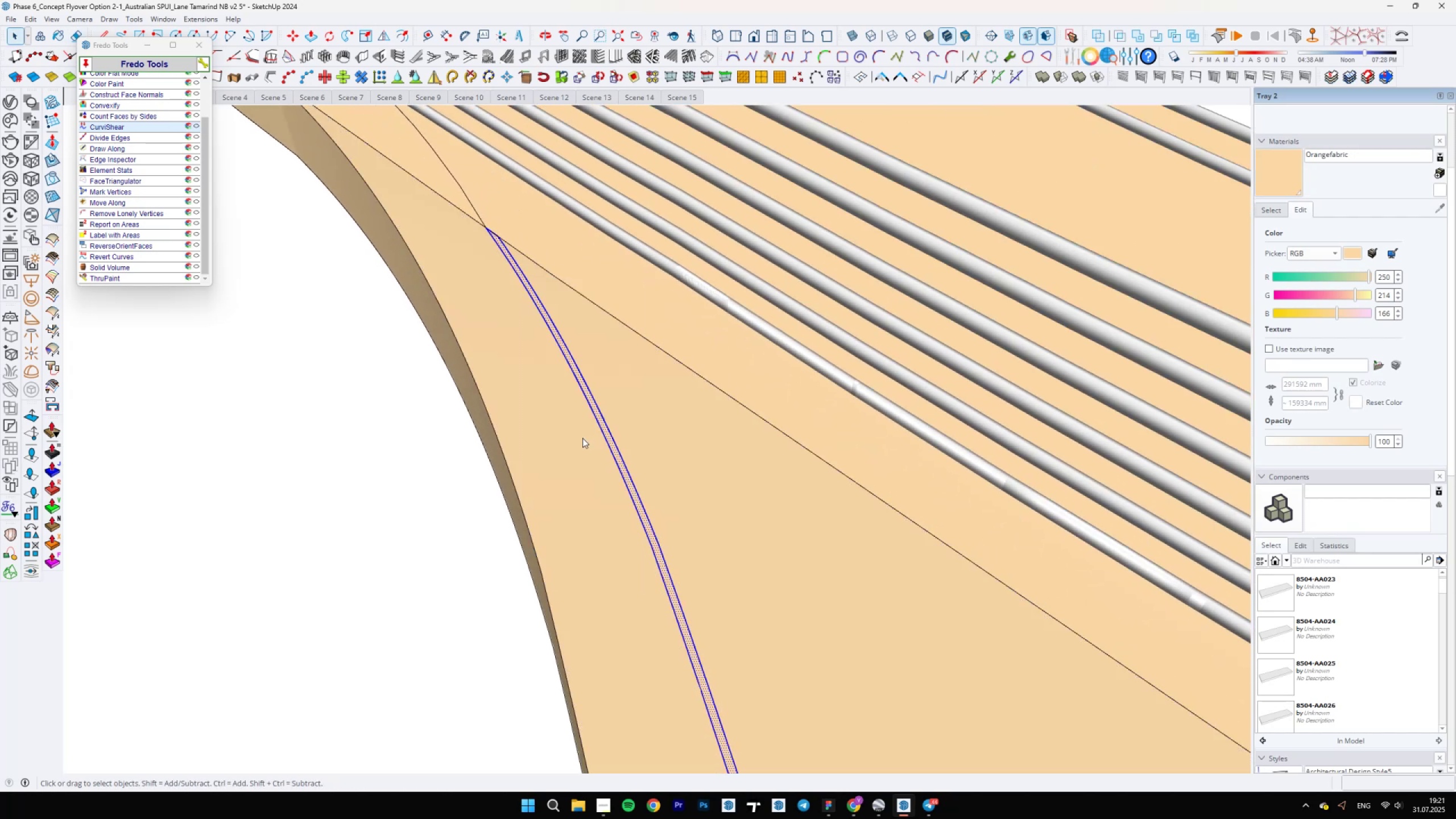 
key(E)
 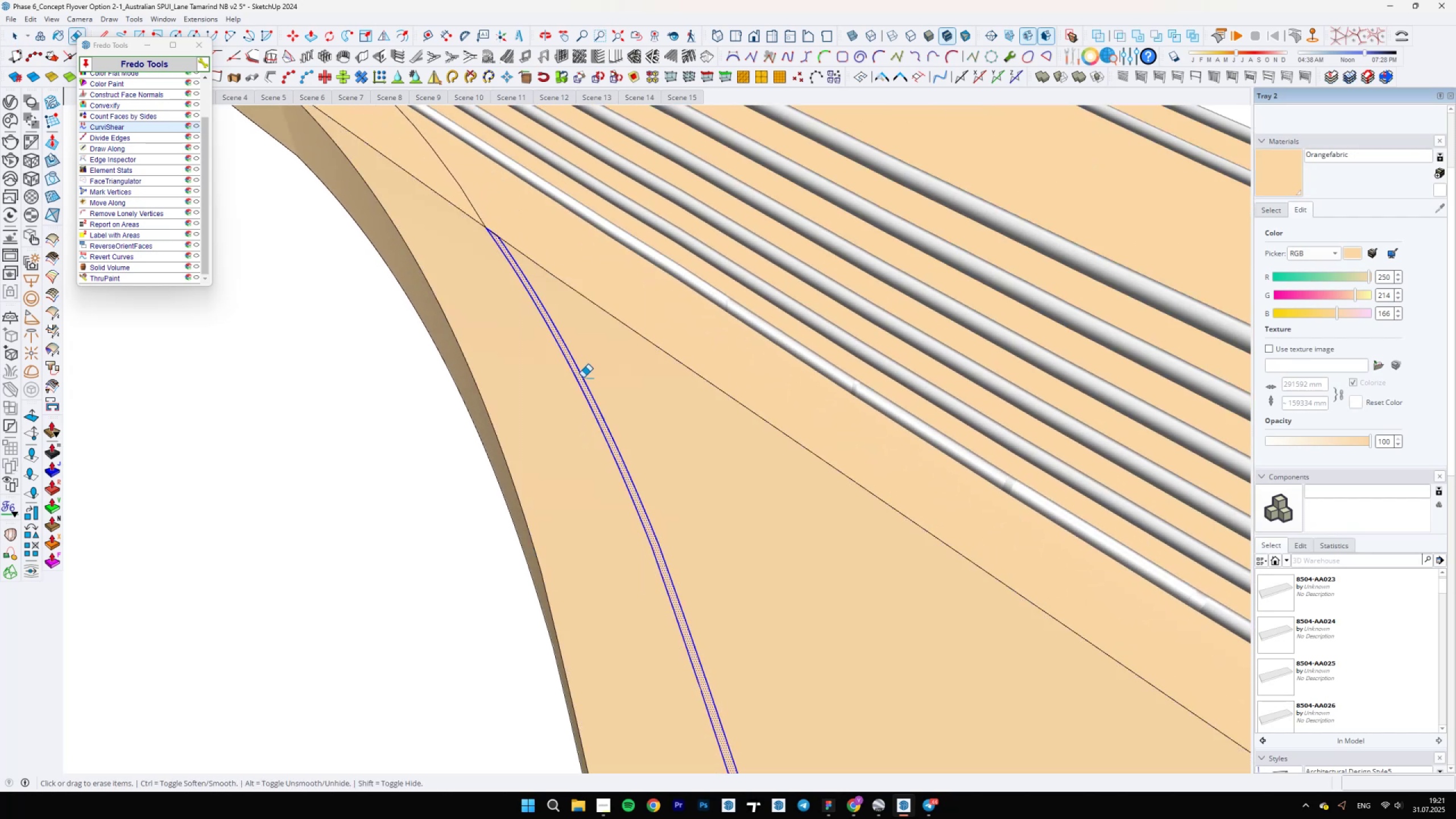 
key(Control+ControlLeft)
 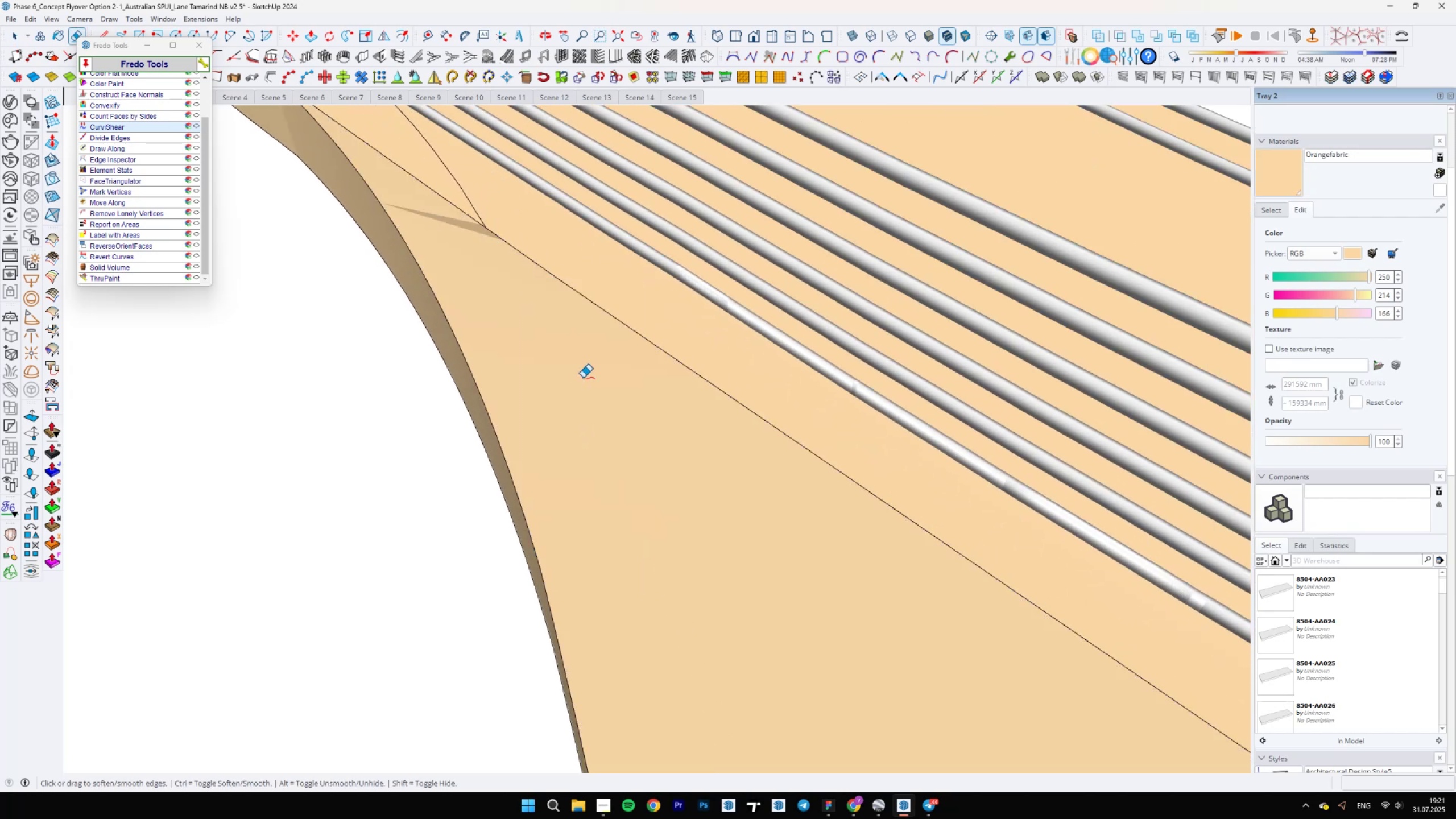 
key(Control+Z)
 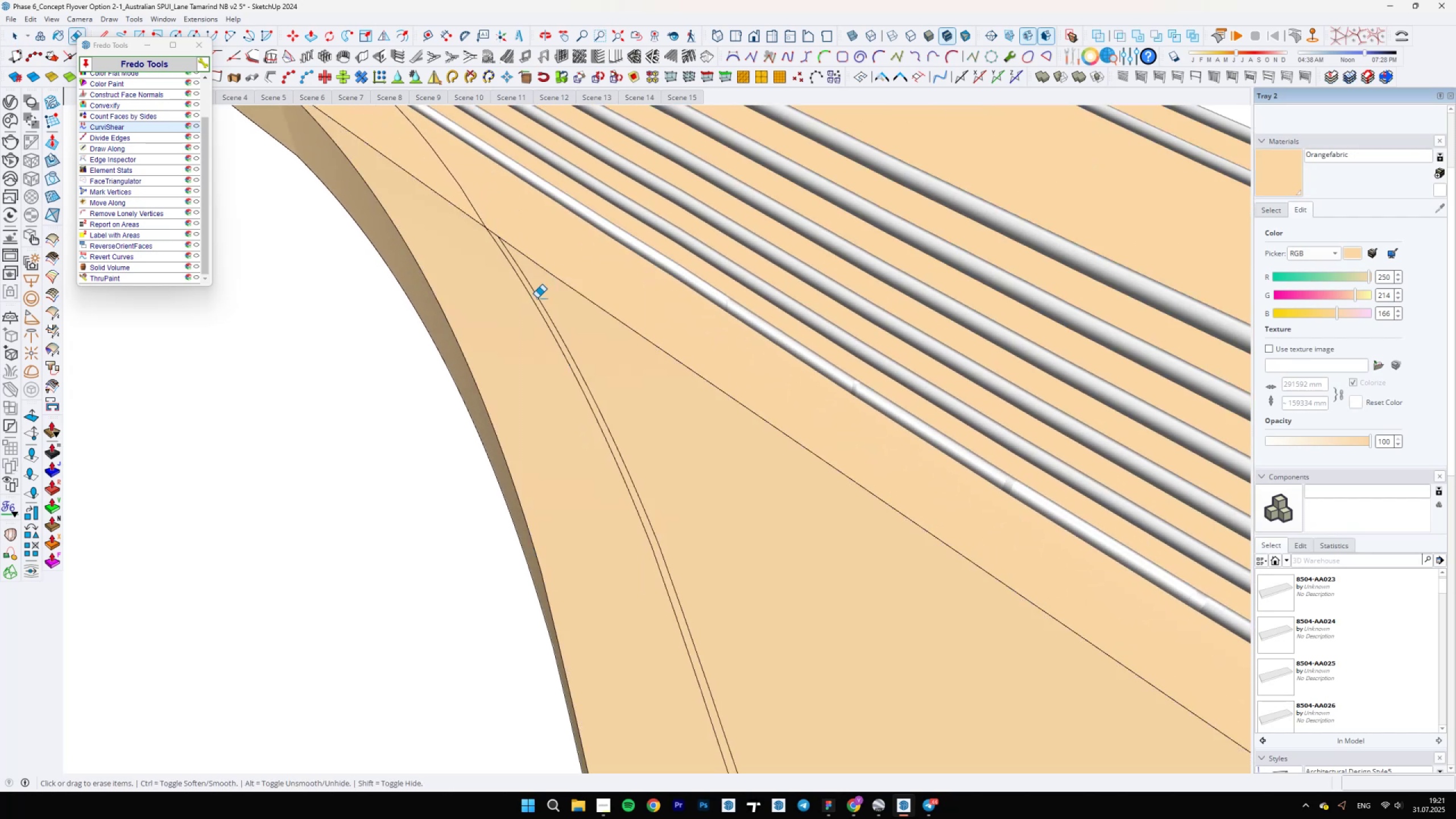 
scroll: coordinate [498, 245], scroll_direction: up, amount: 10.0
 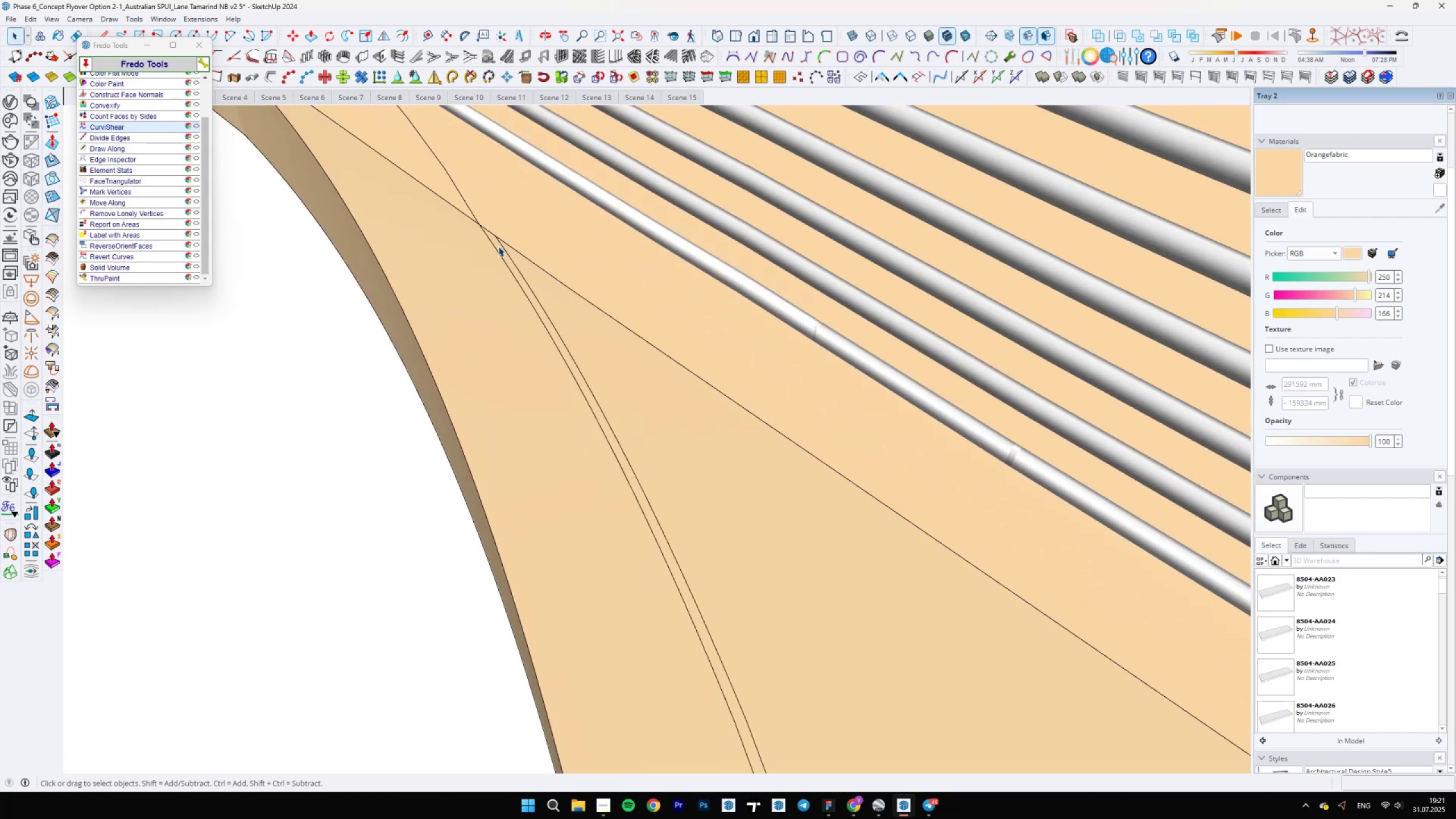 
key(Space)
 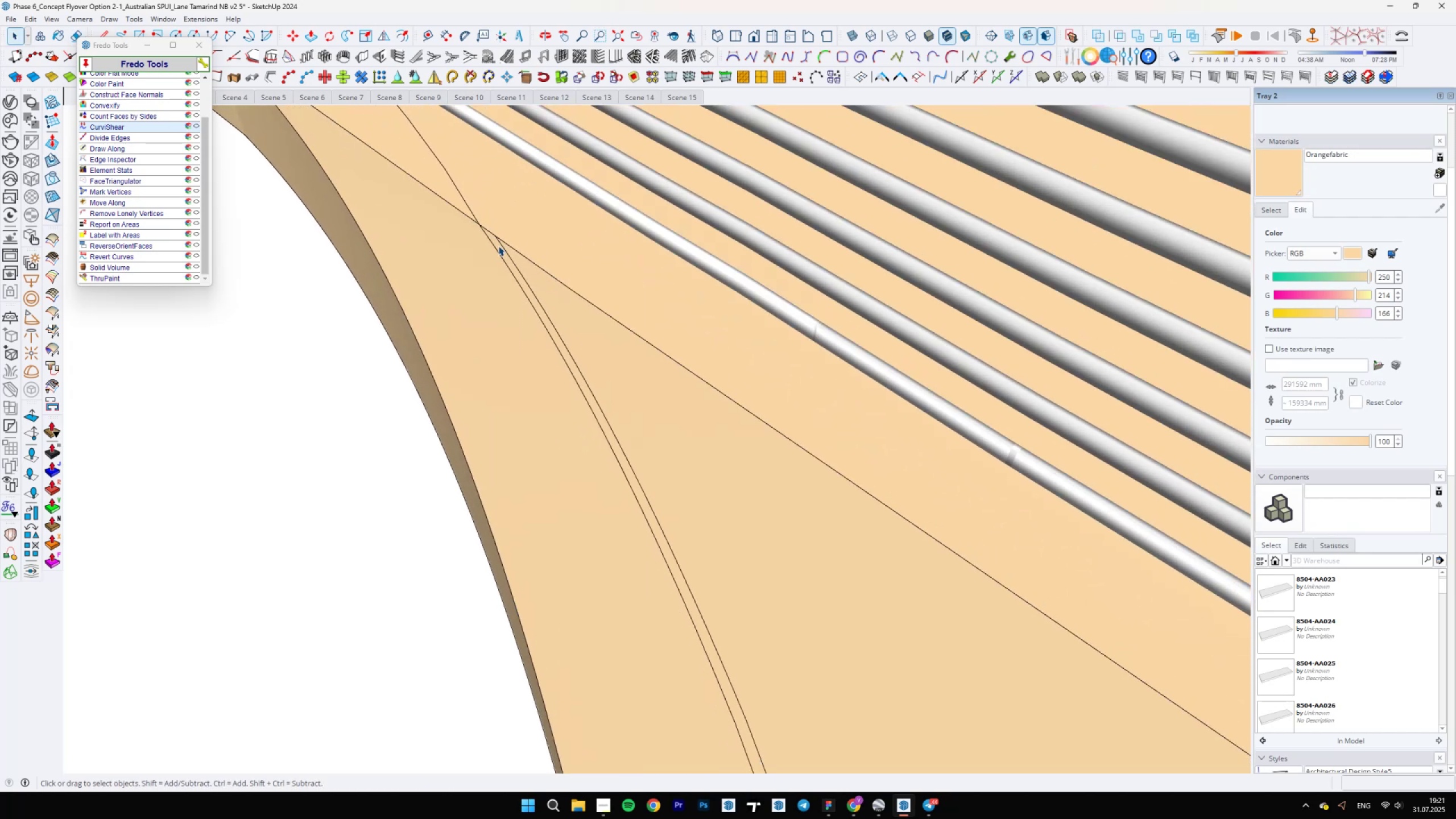 
left_click([498, 246])
 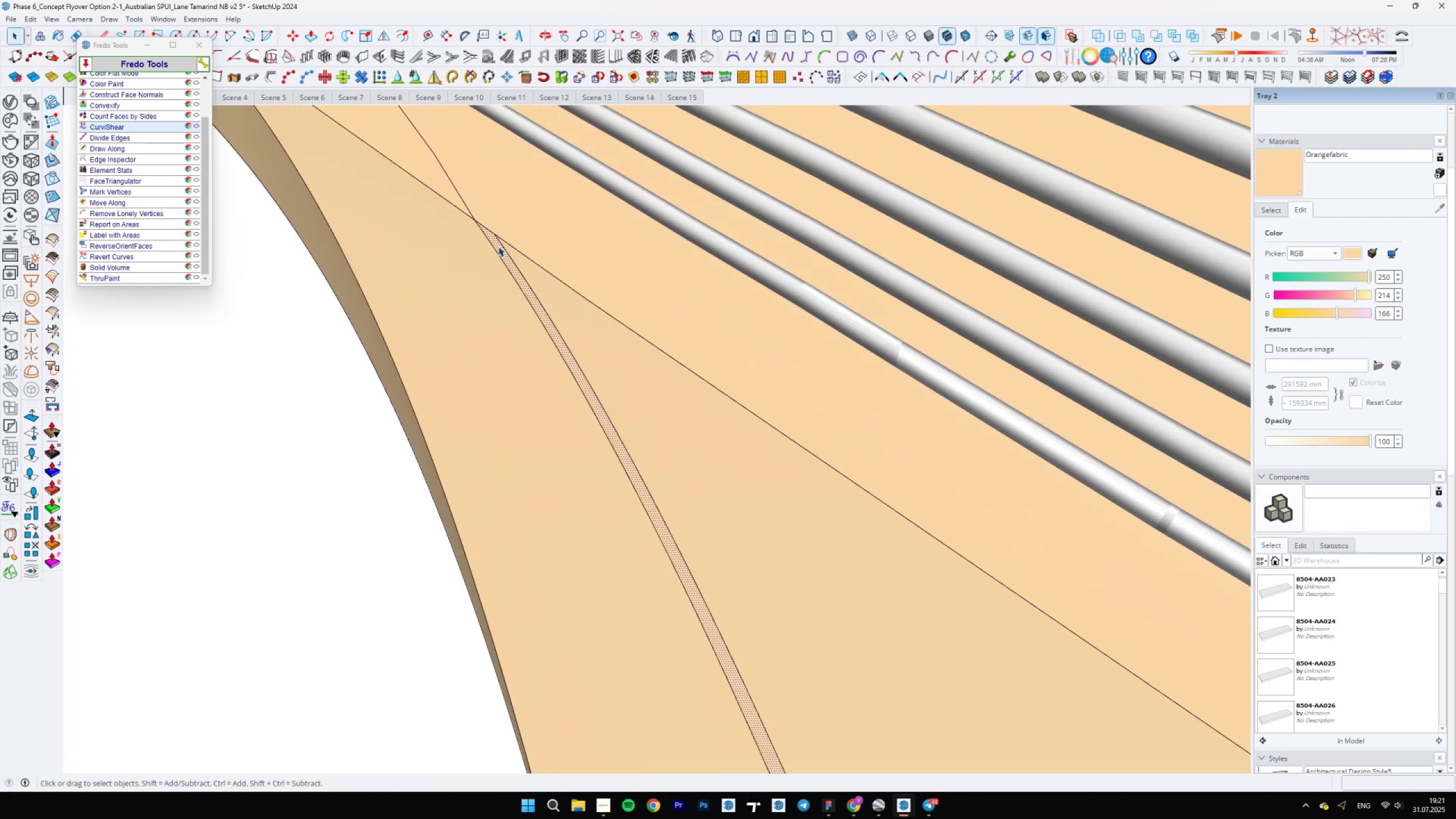 
scroll: coordinate [498, 244], scroll_direction: up, amount: 3.0
 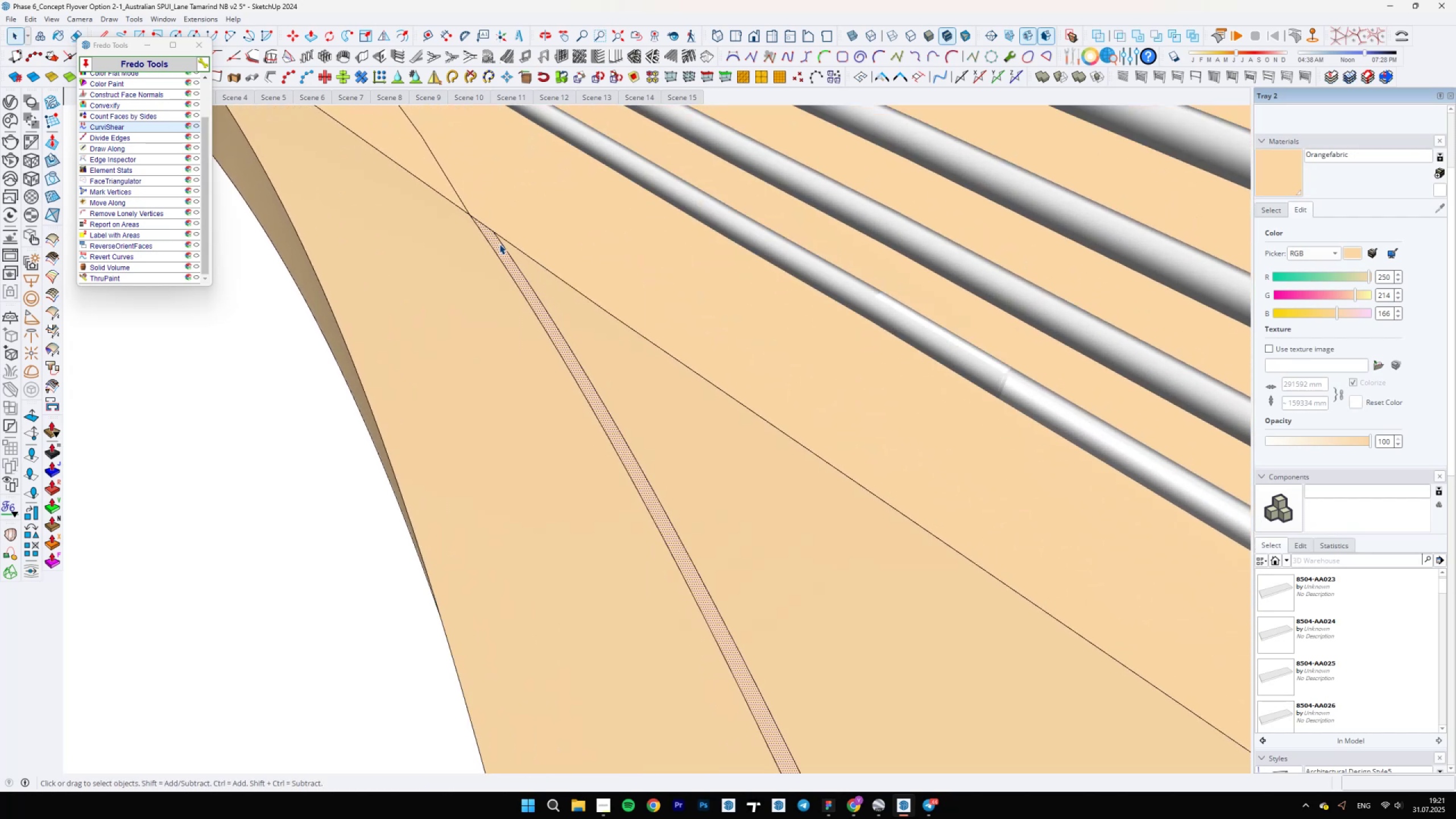 
left_click([499, 244])
 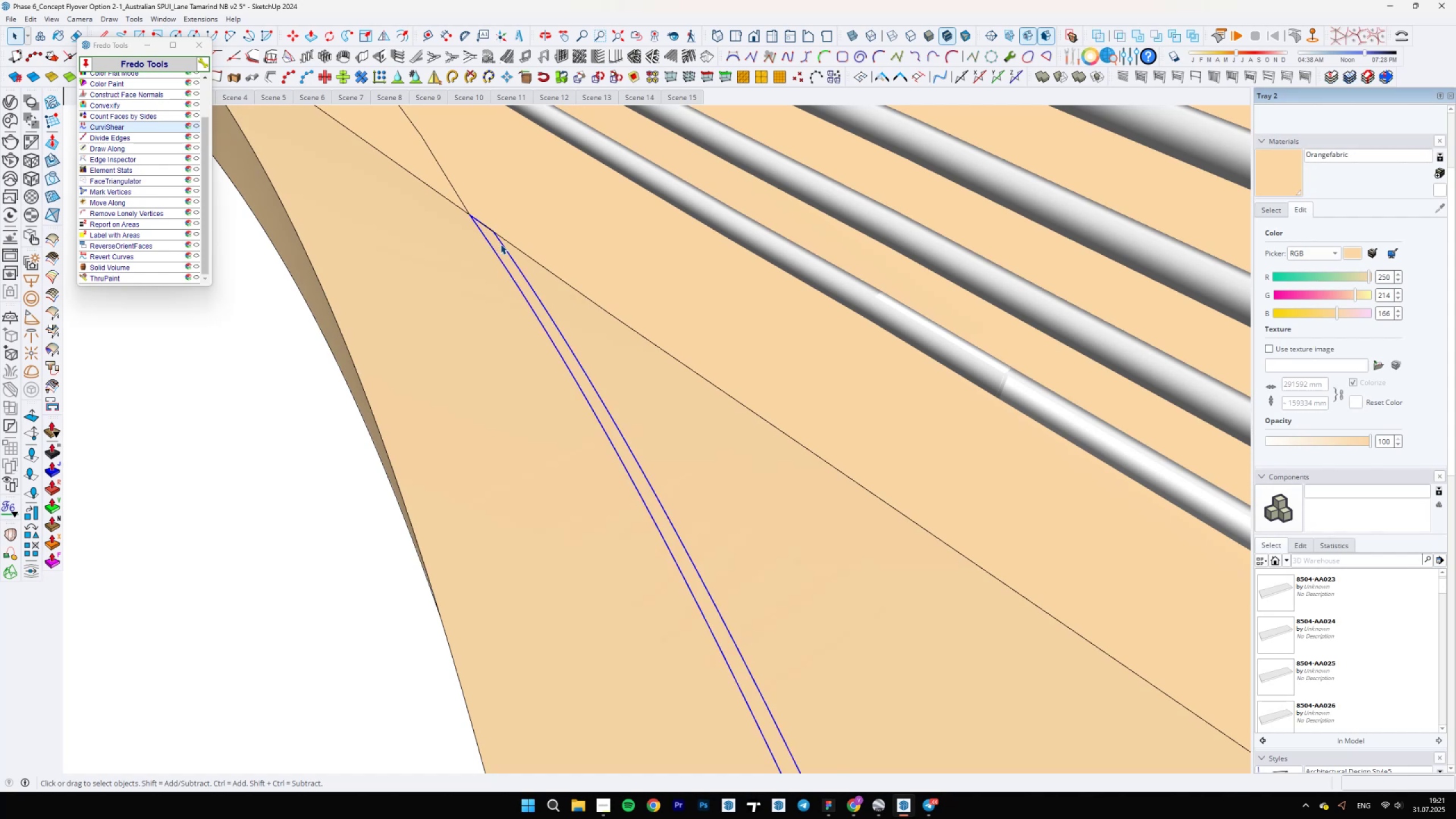 
key(Control+Z)
 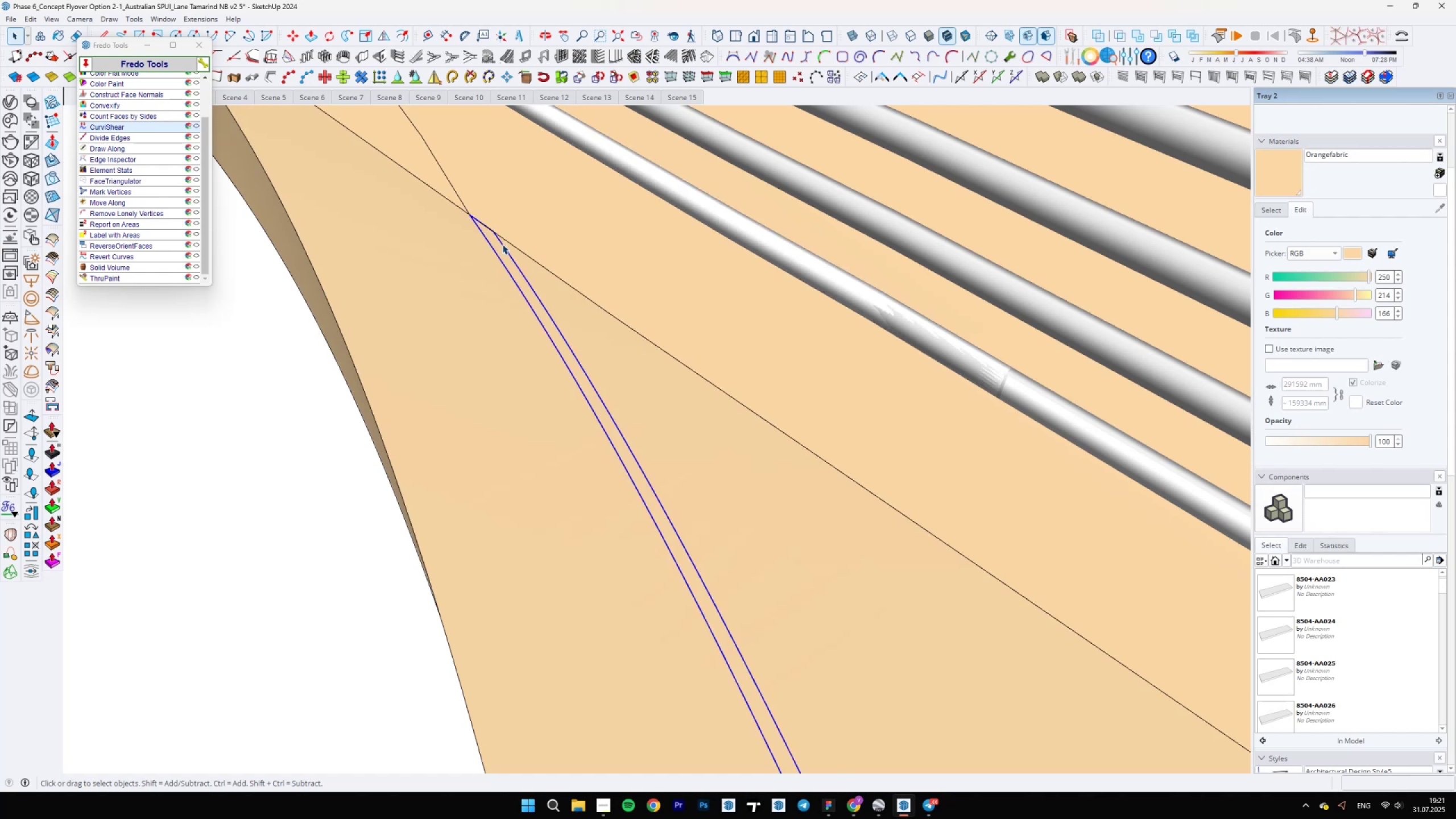 
left_click([502, 244])
 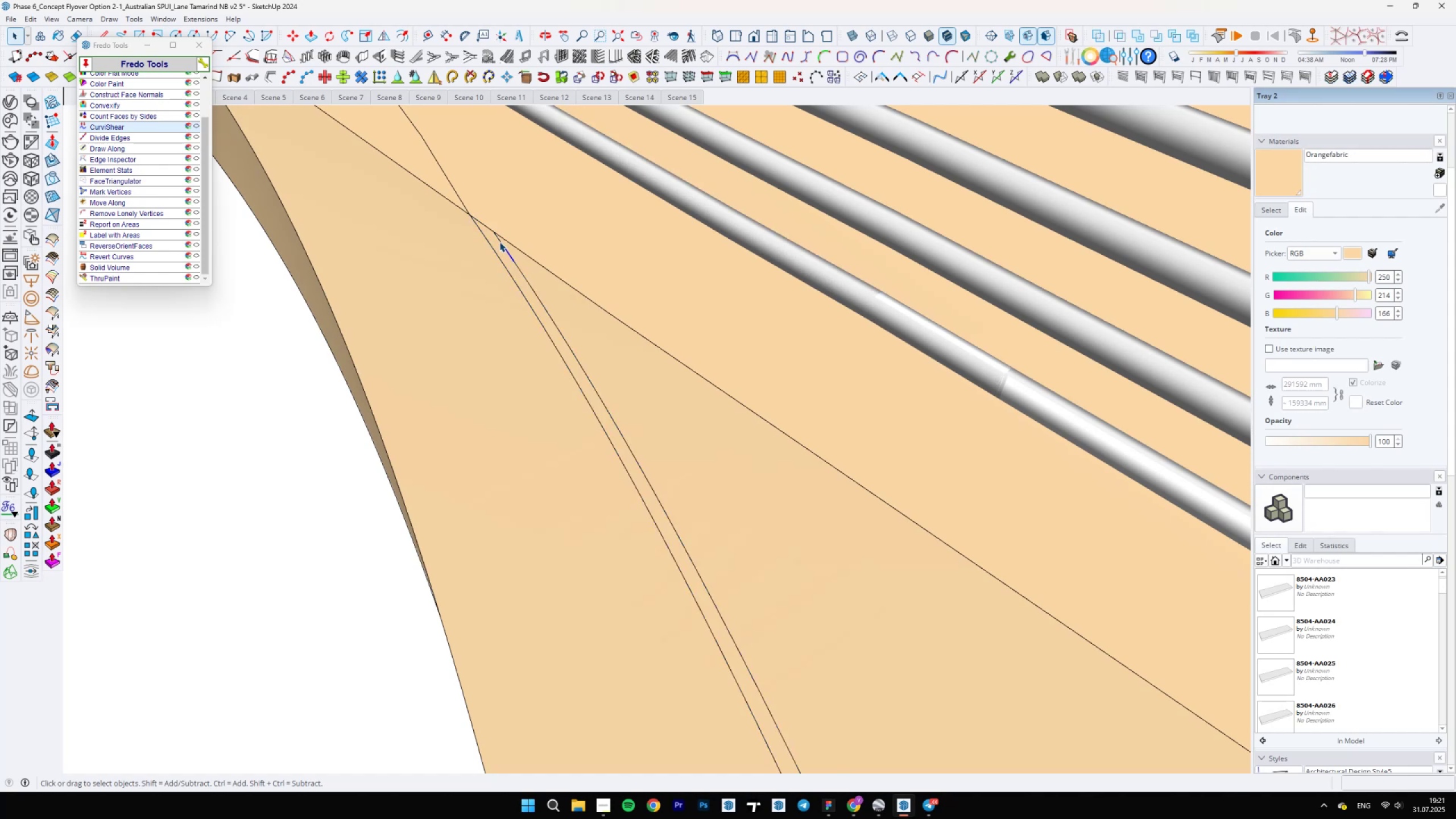 
double_click([497, 243])
 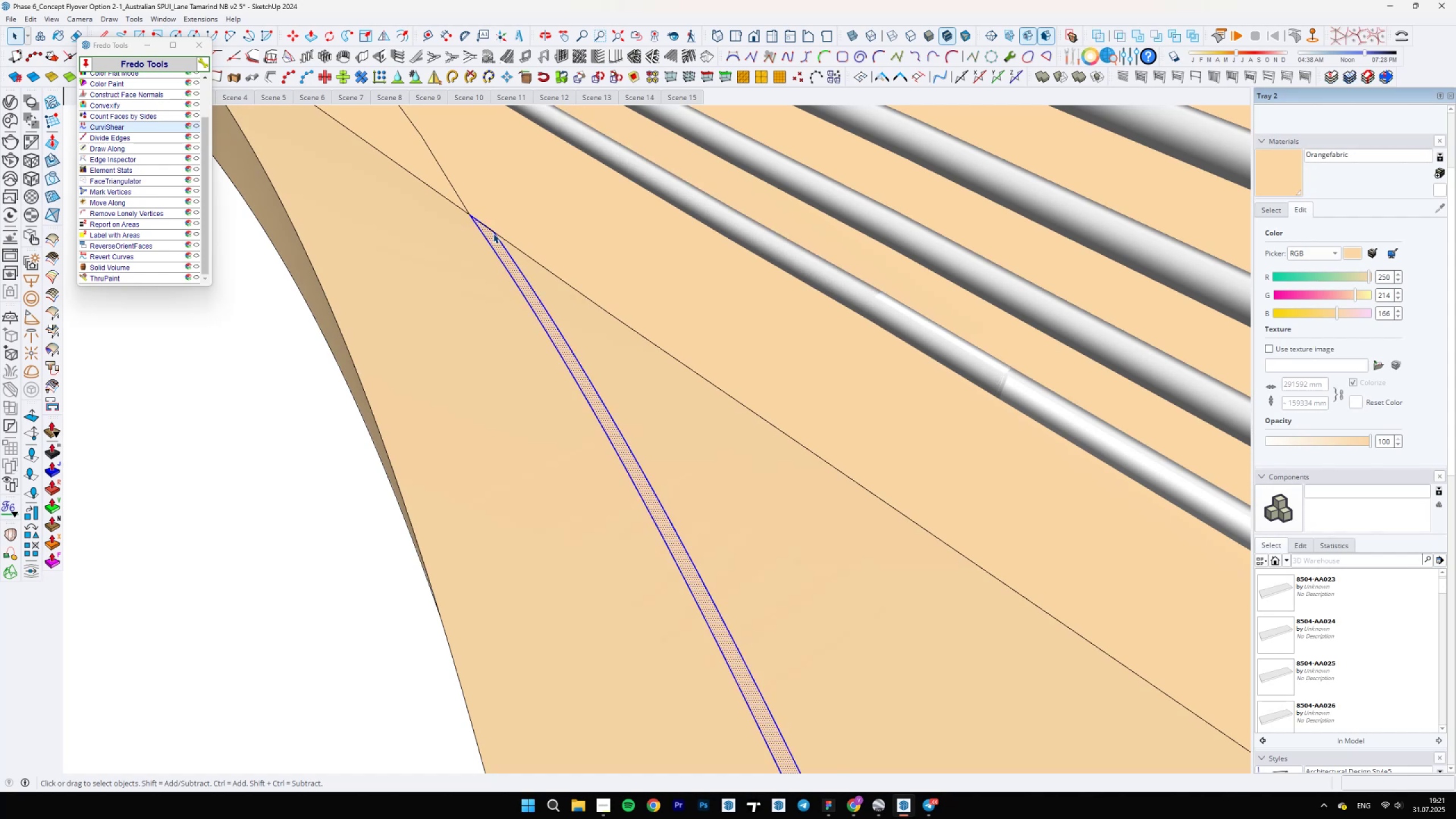 
hold_key(key=ShiftLeft, duration=1.04)
left_click([490, 228])
 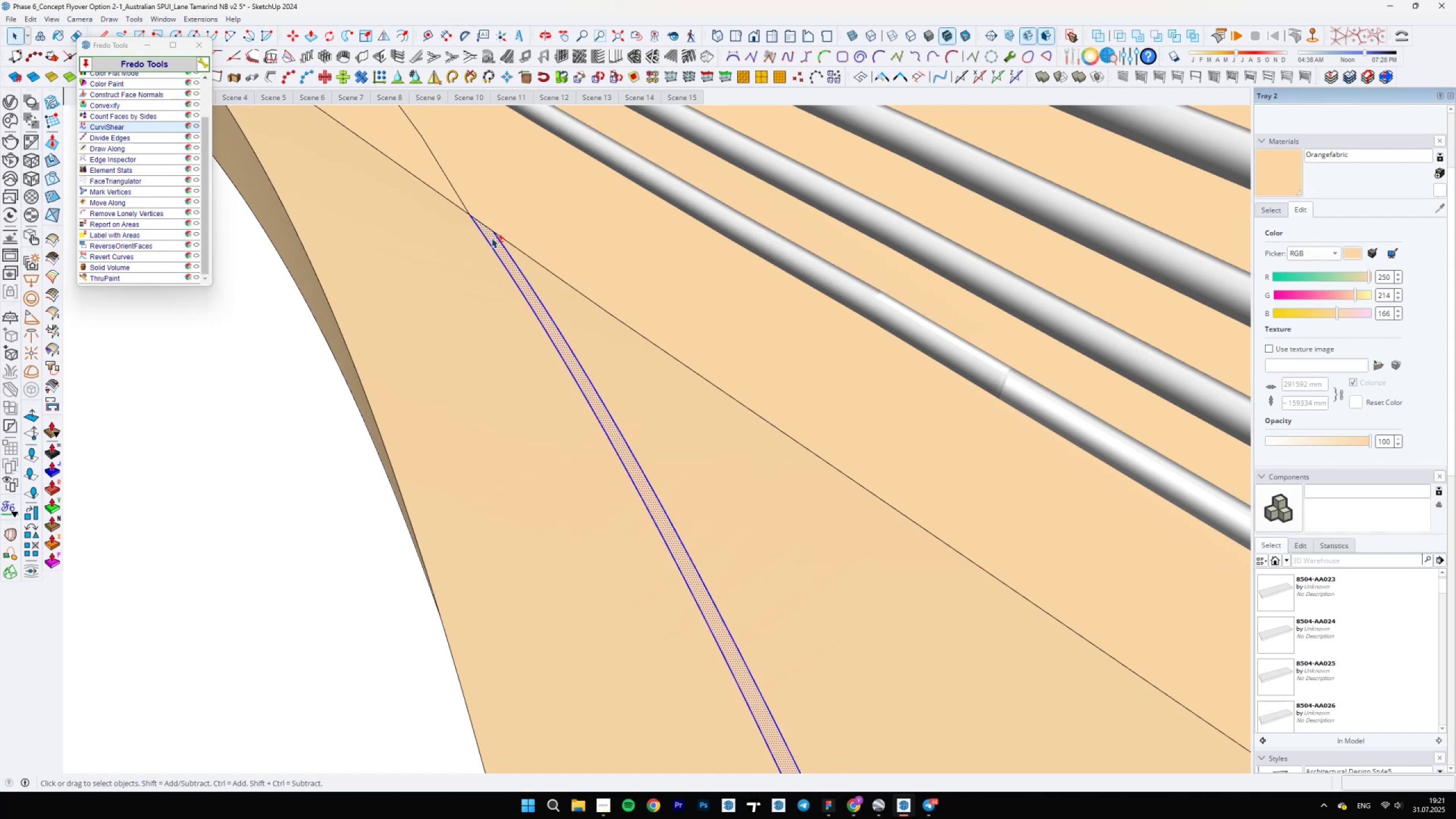 
right_click([491, 238])
 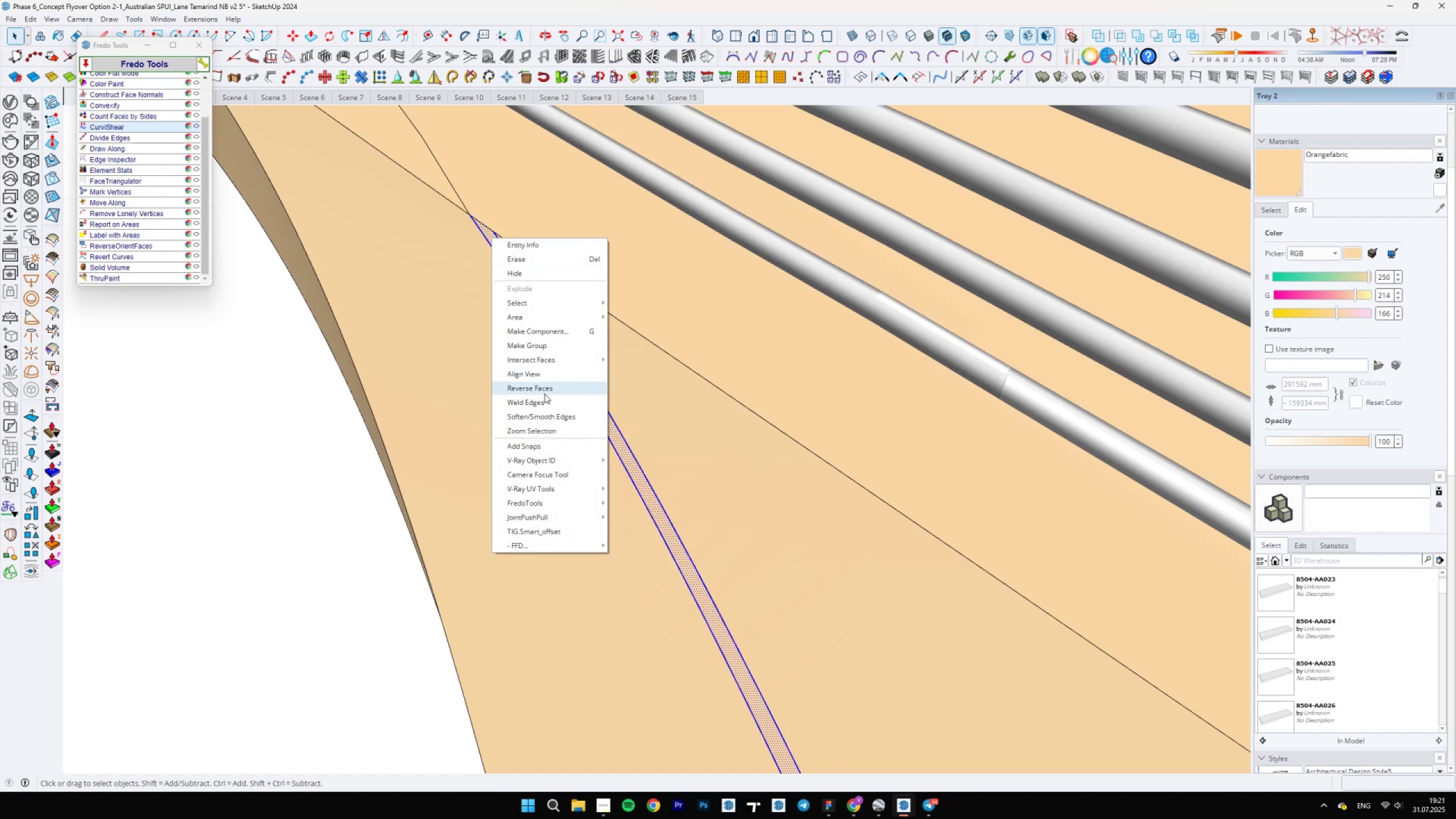 
left_click([543, 395])
 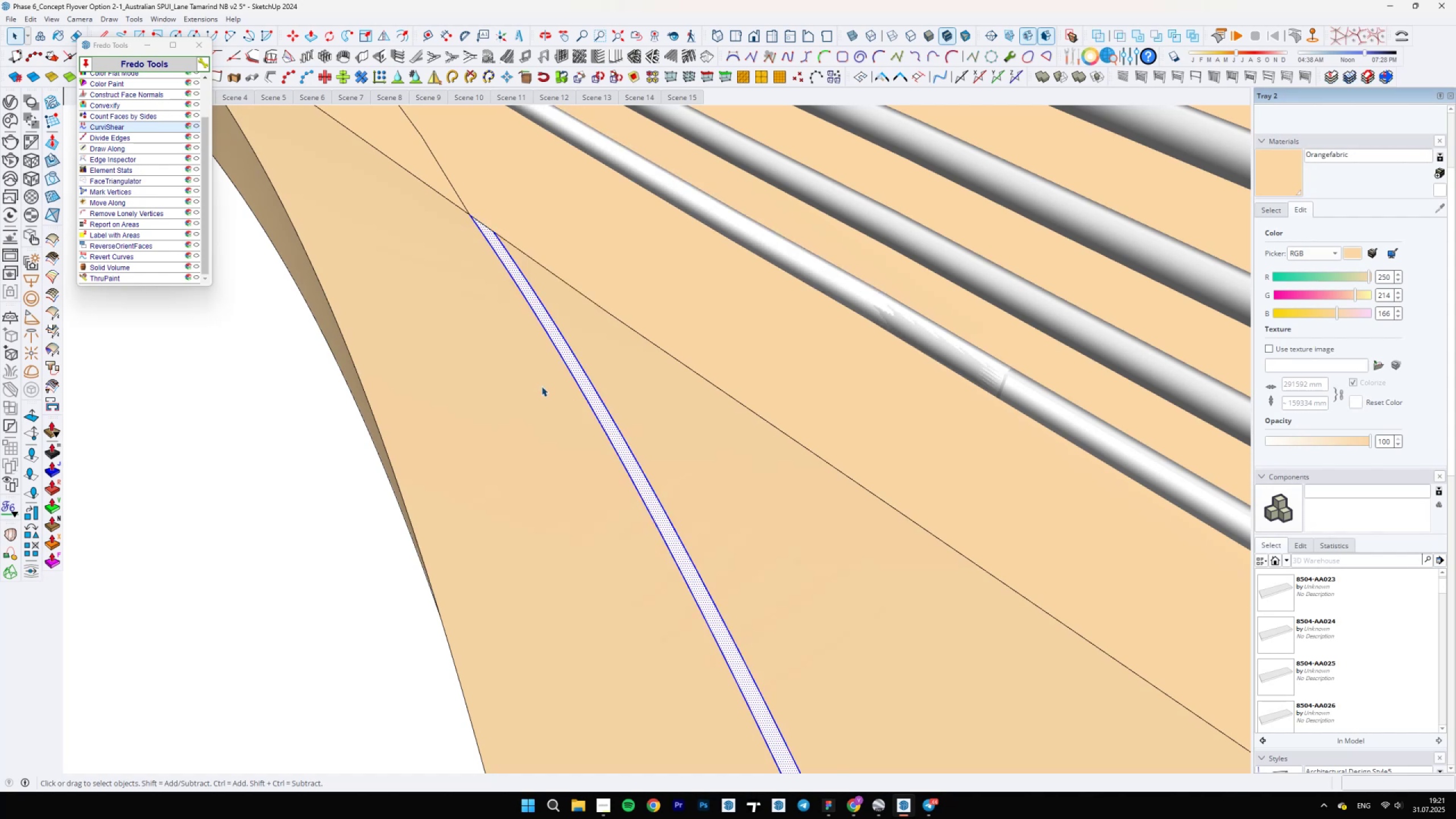 
key(Control+ControlLeft)
 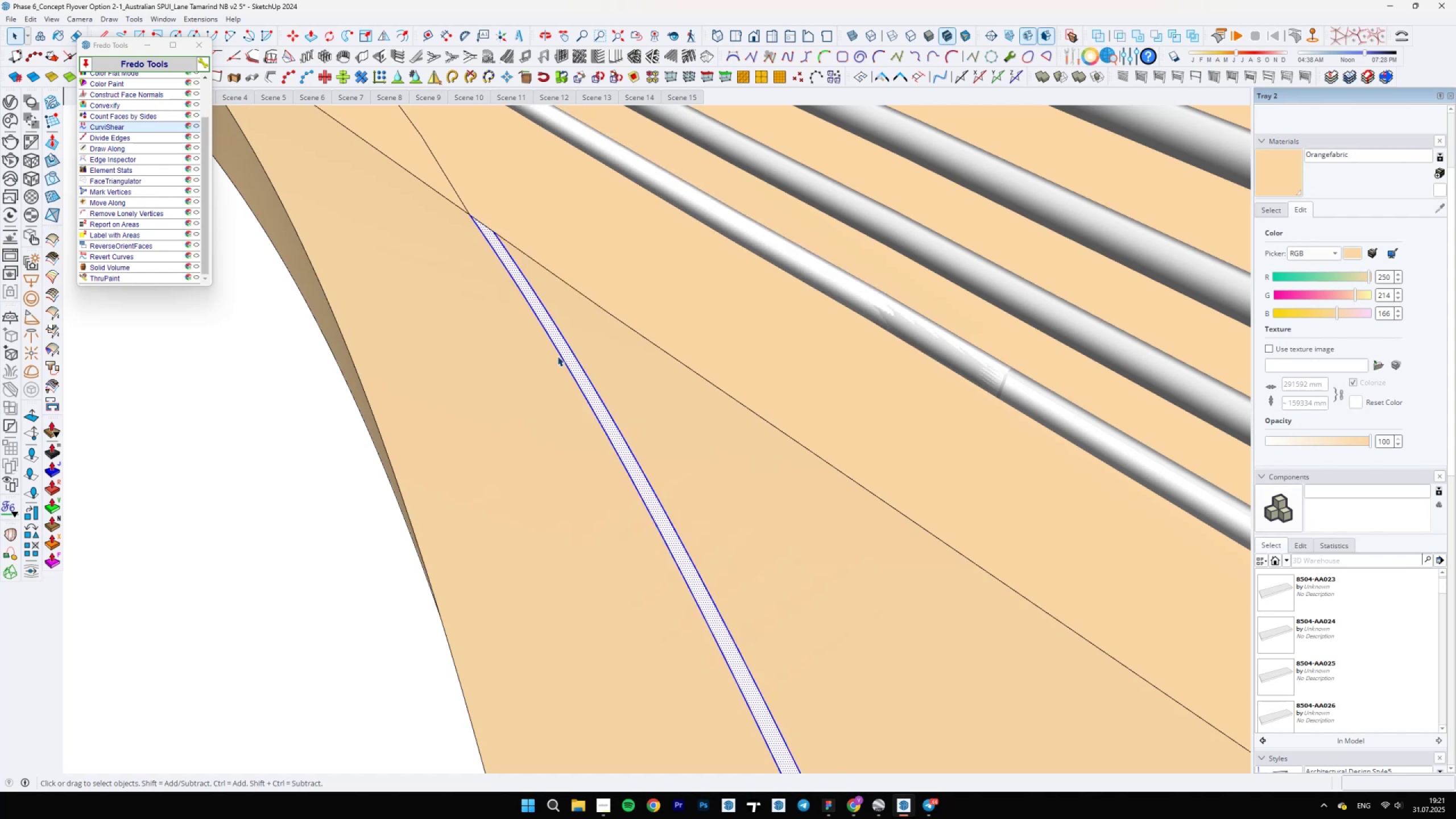 
key(Control+Z)
 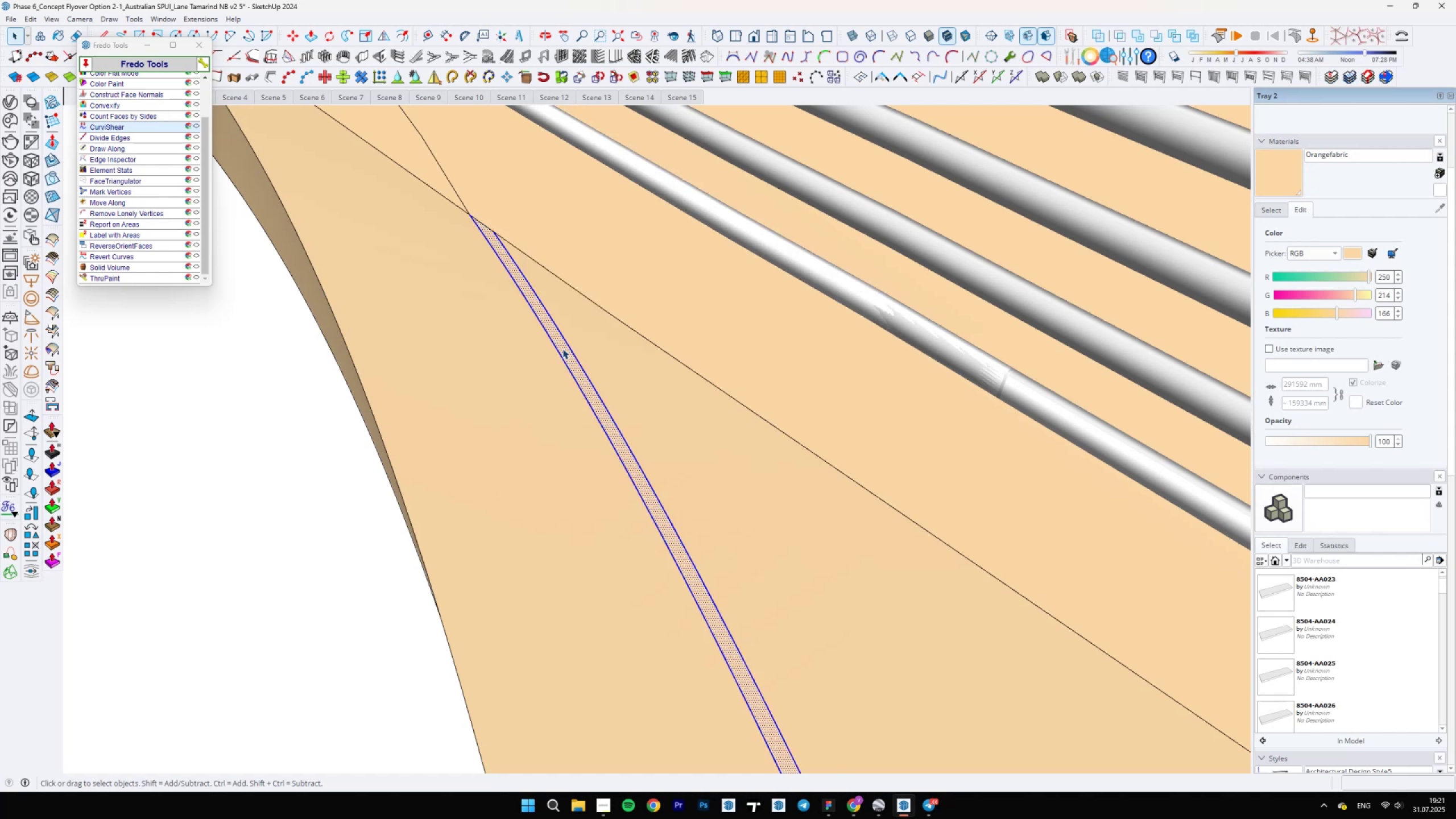 
right_click([562, 349])
 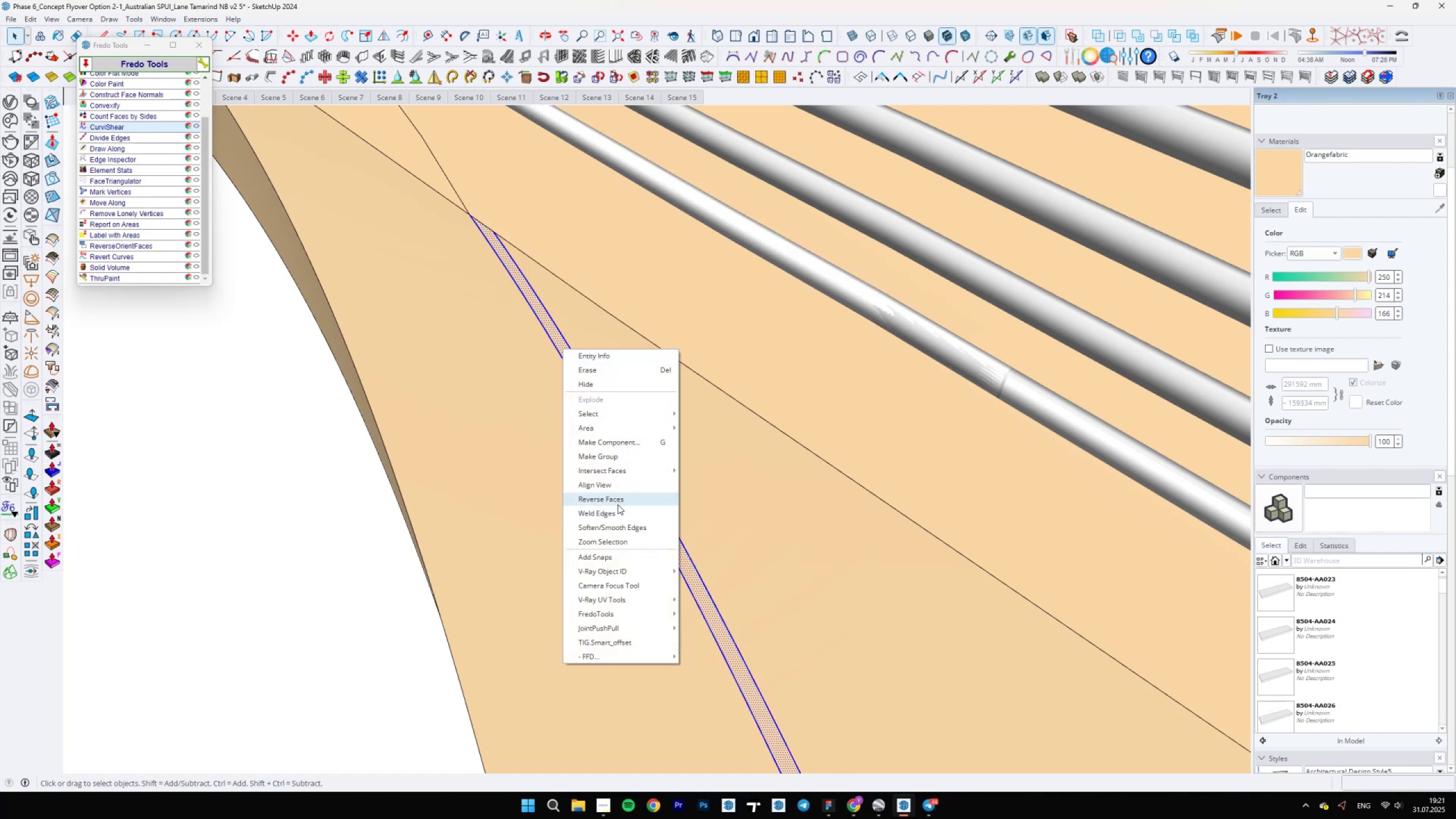 
left_click([618, 511])
 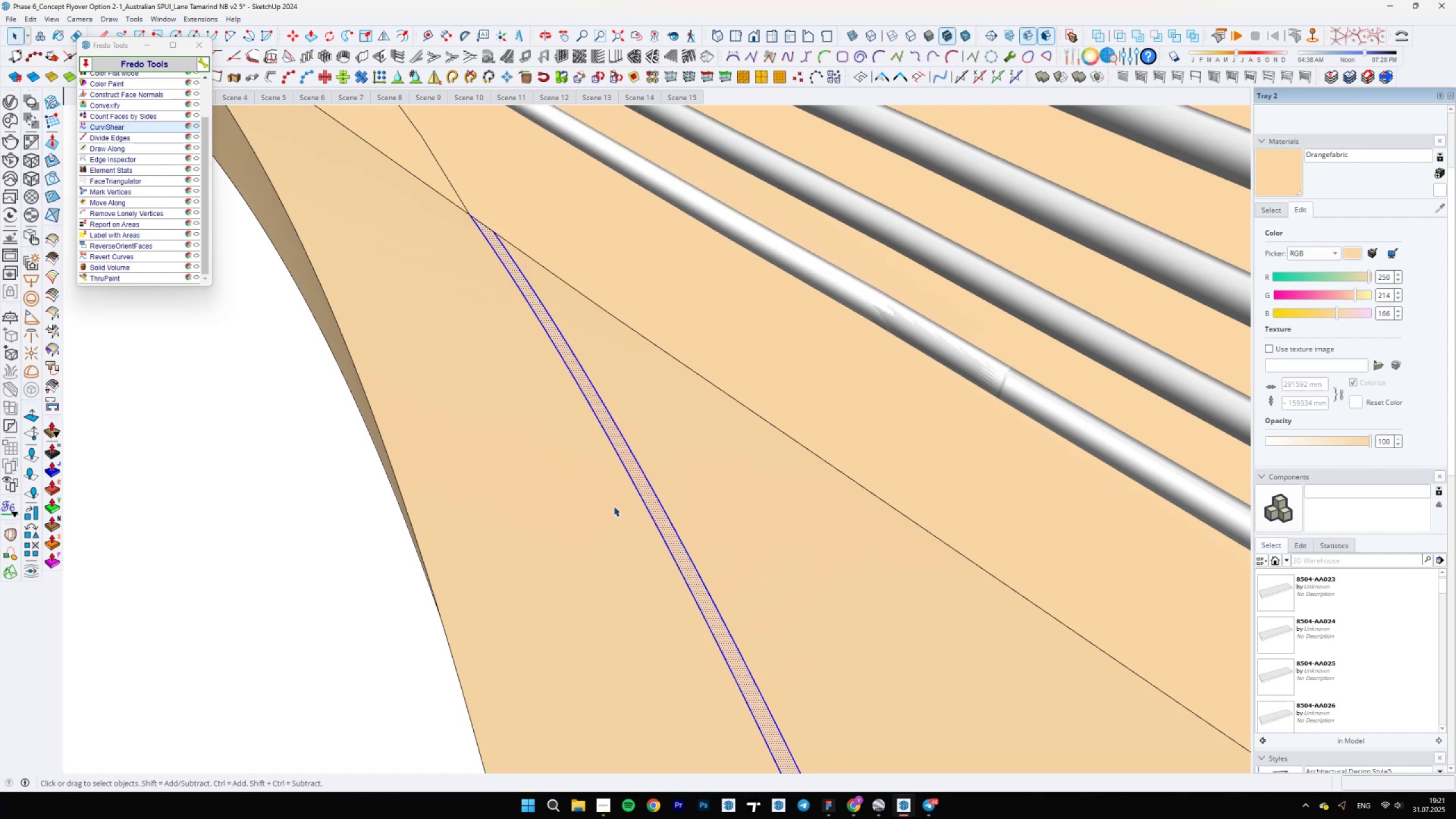 